 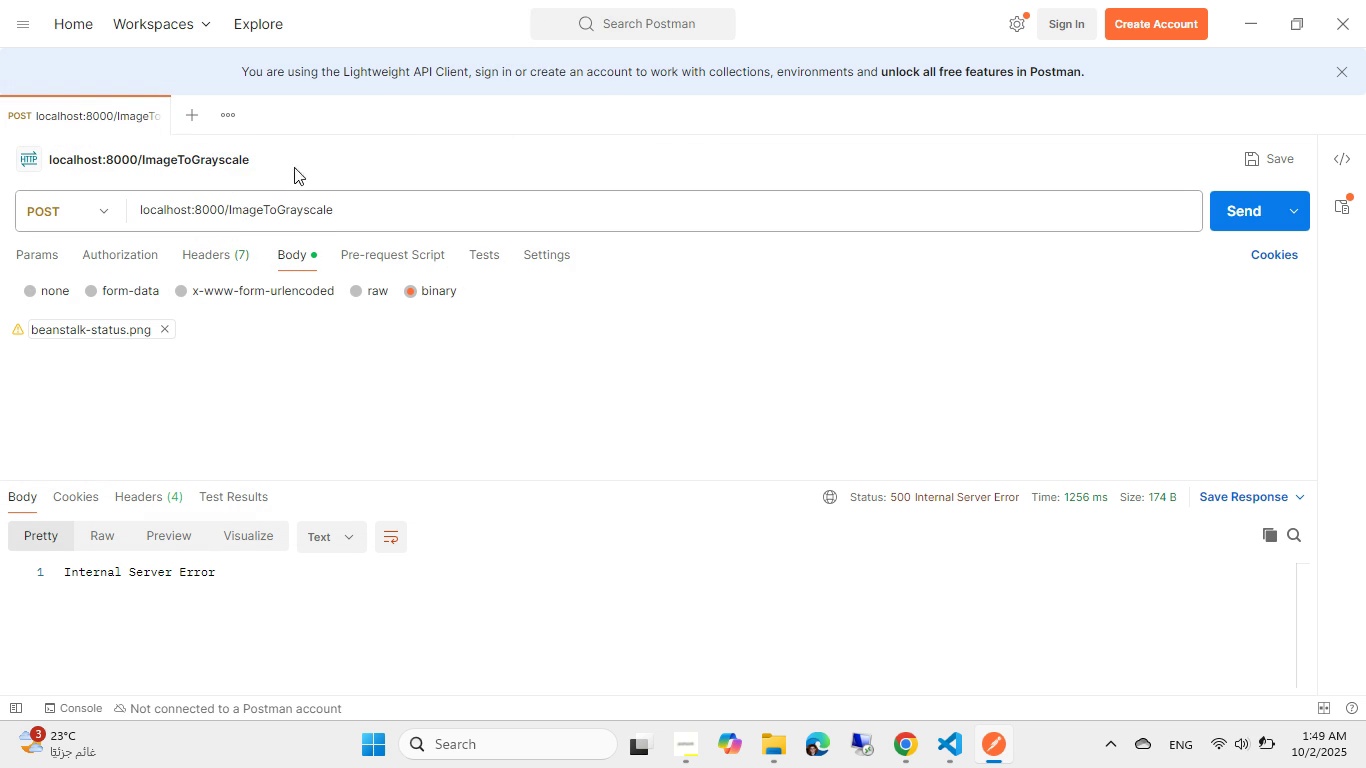 
left_click([1247, 205])
 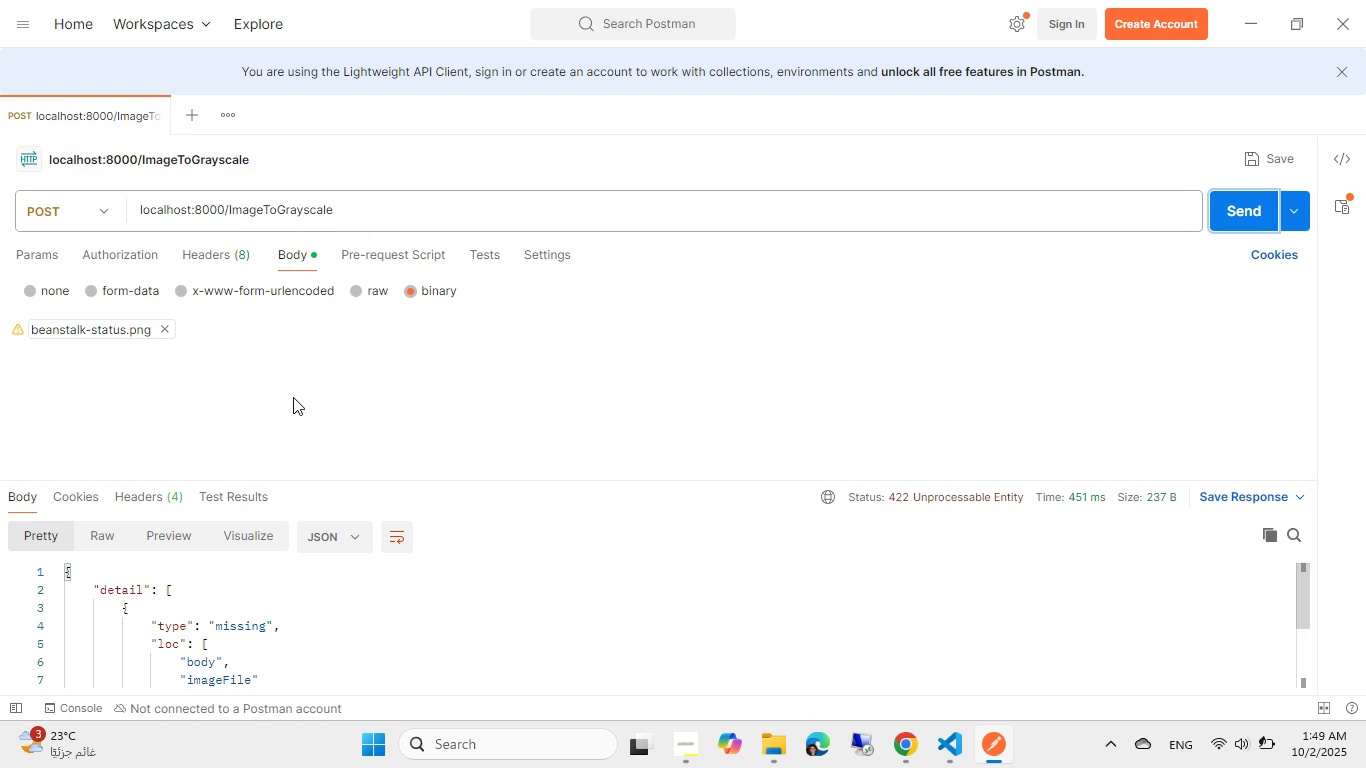 
left_click([94, 335])
 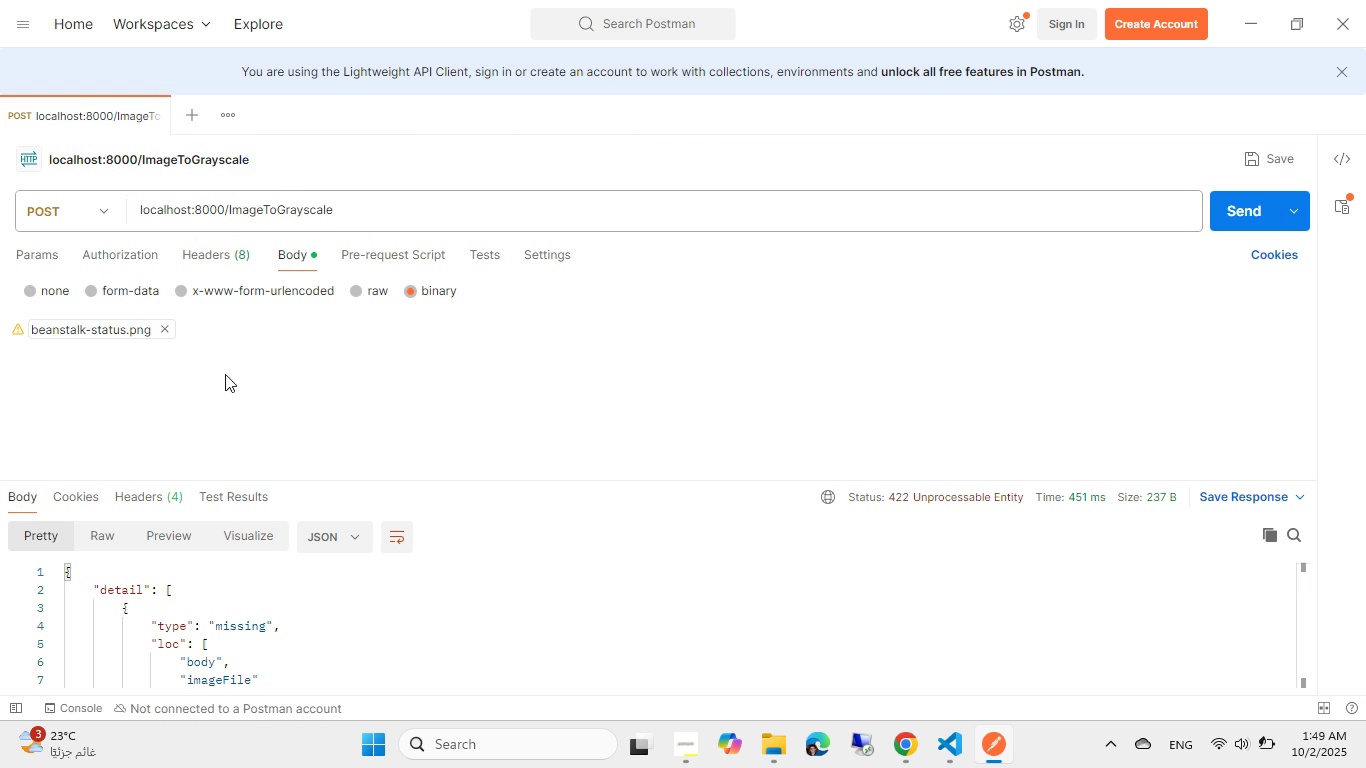 
left_click([225, 374])
 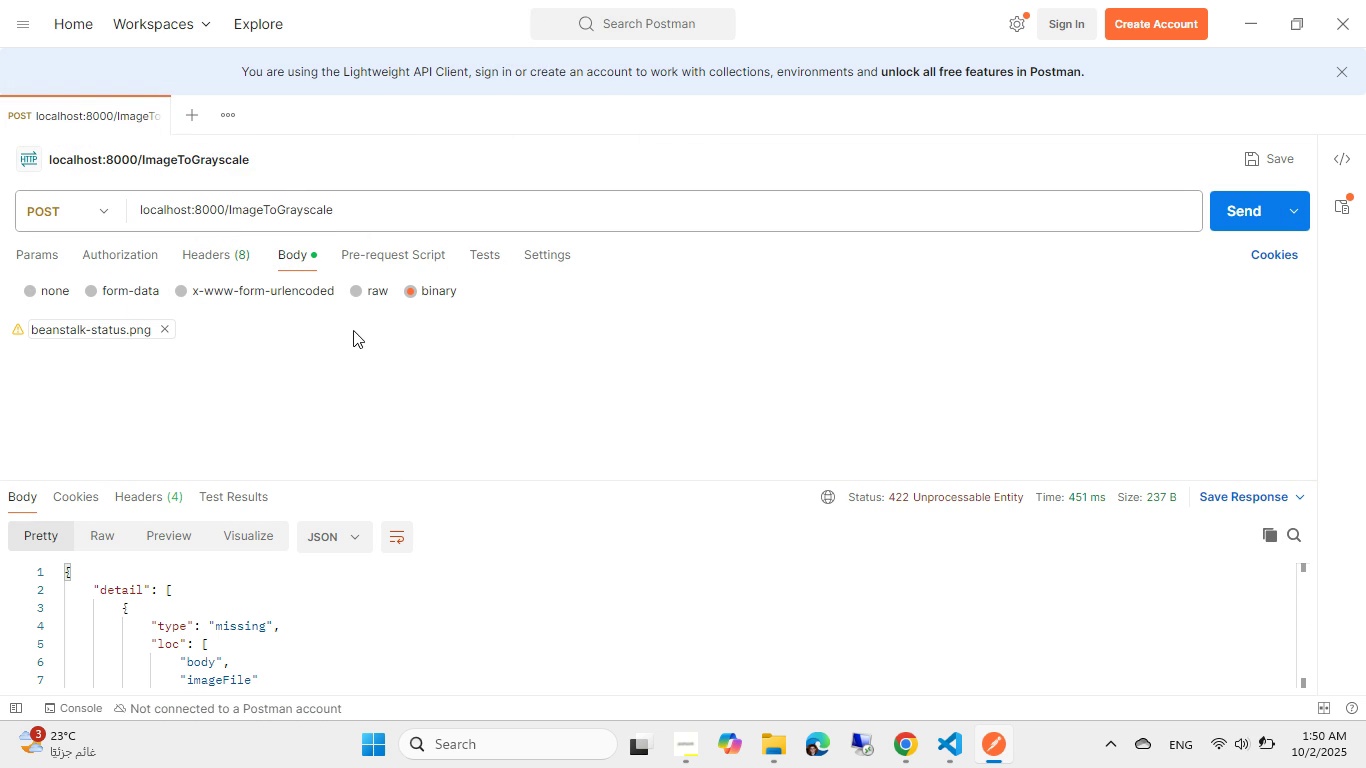 
left_click([381, 294])
 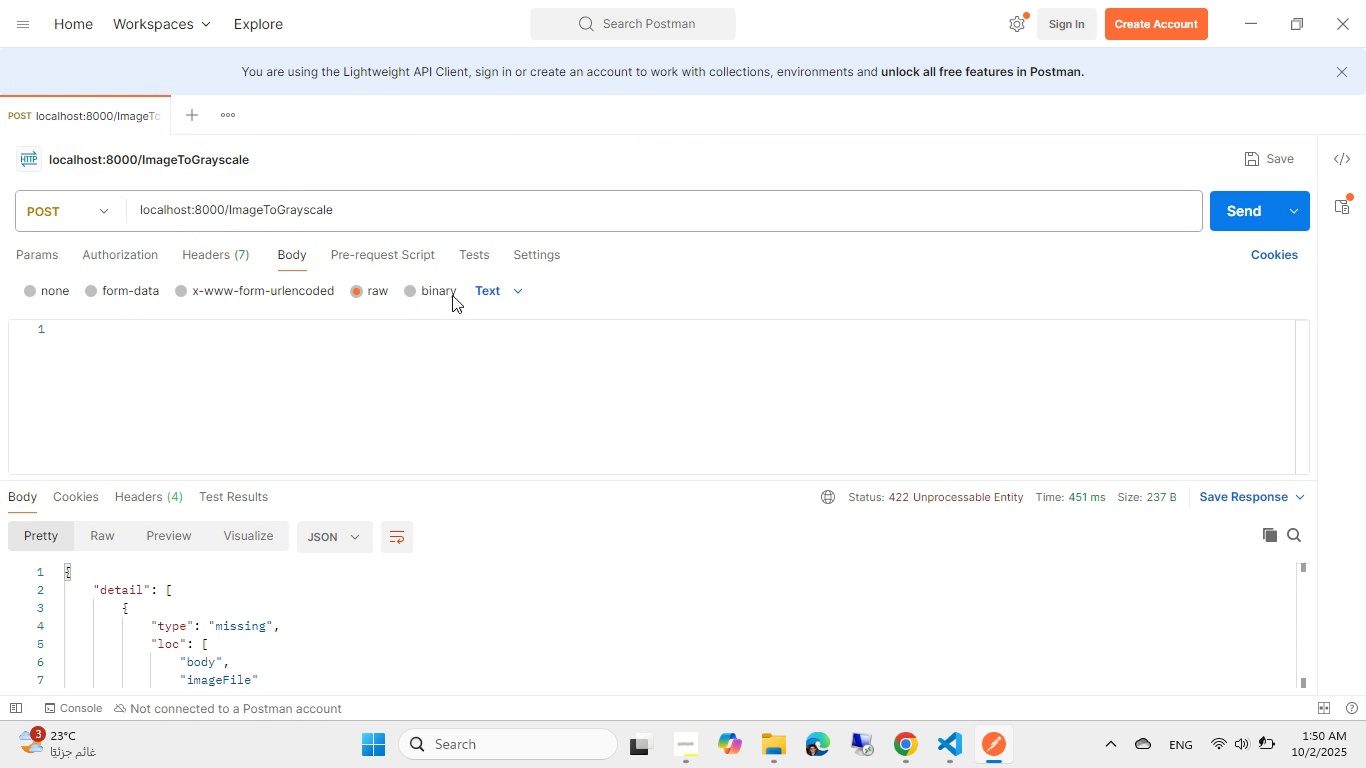 
left_click([428, 295])
 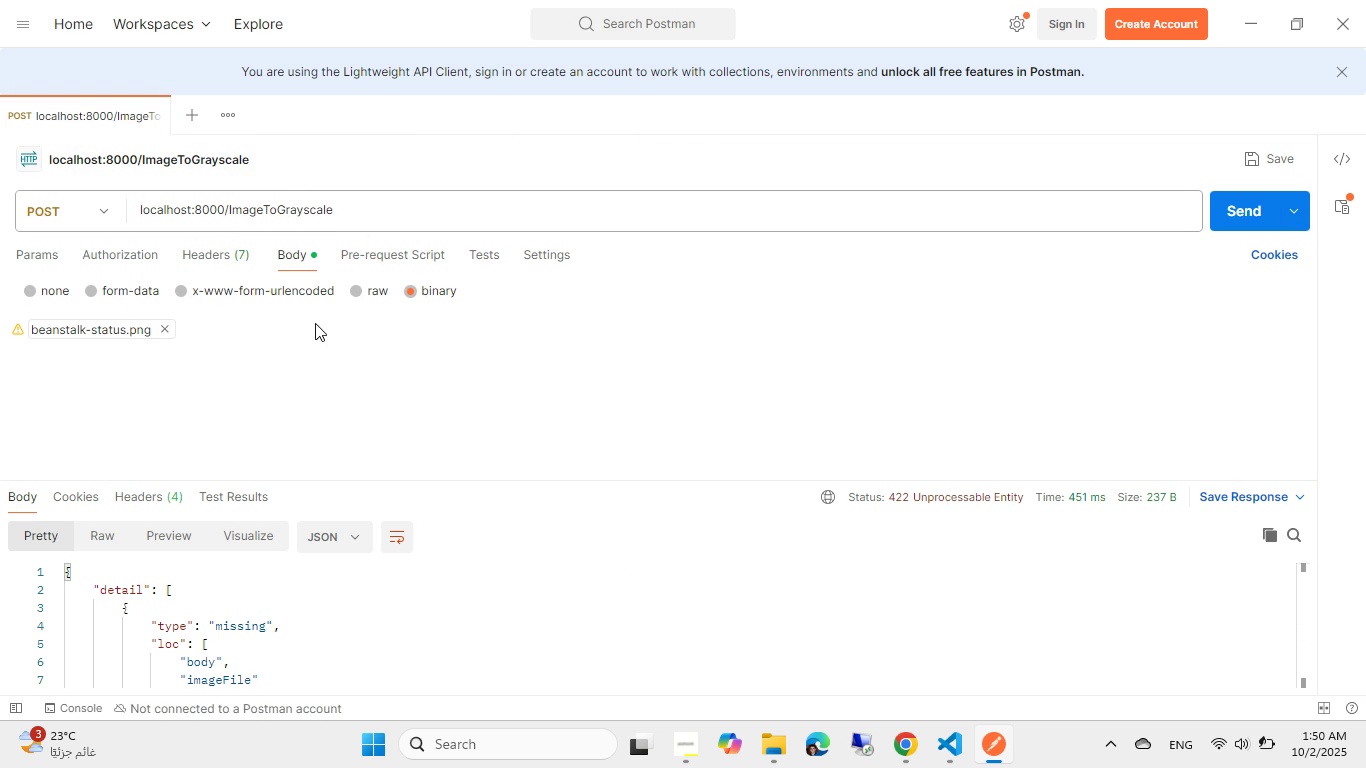 
left_click([313, 323])
 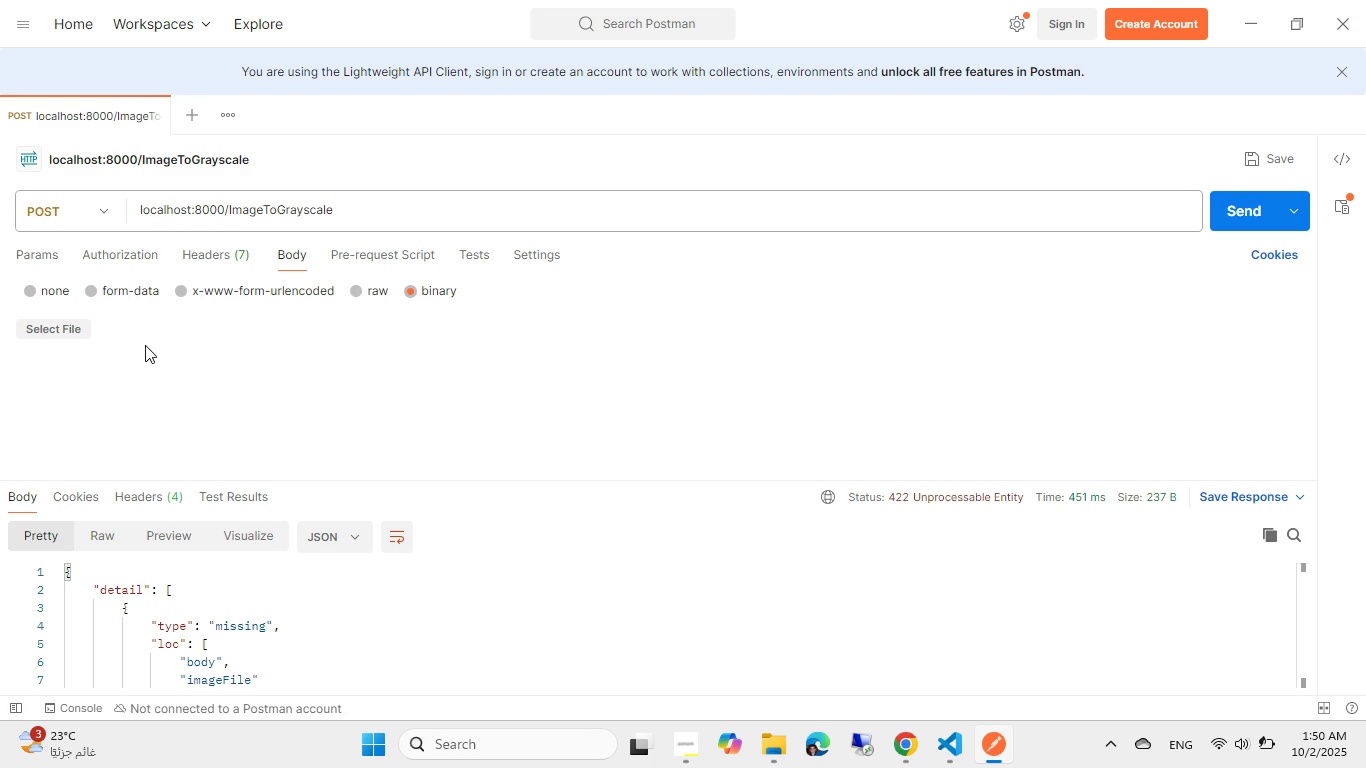 
wait(5.5)
 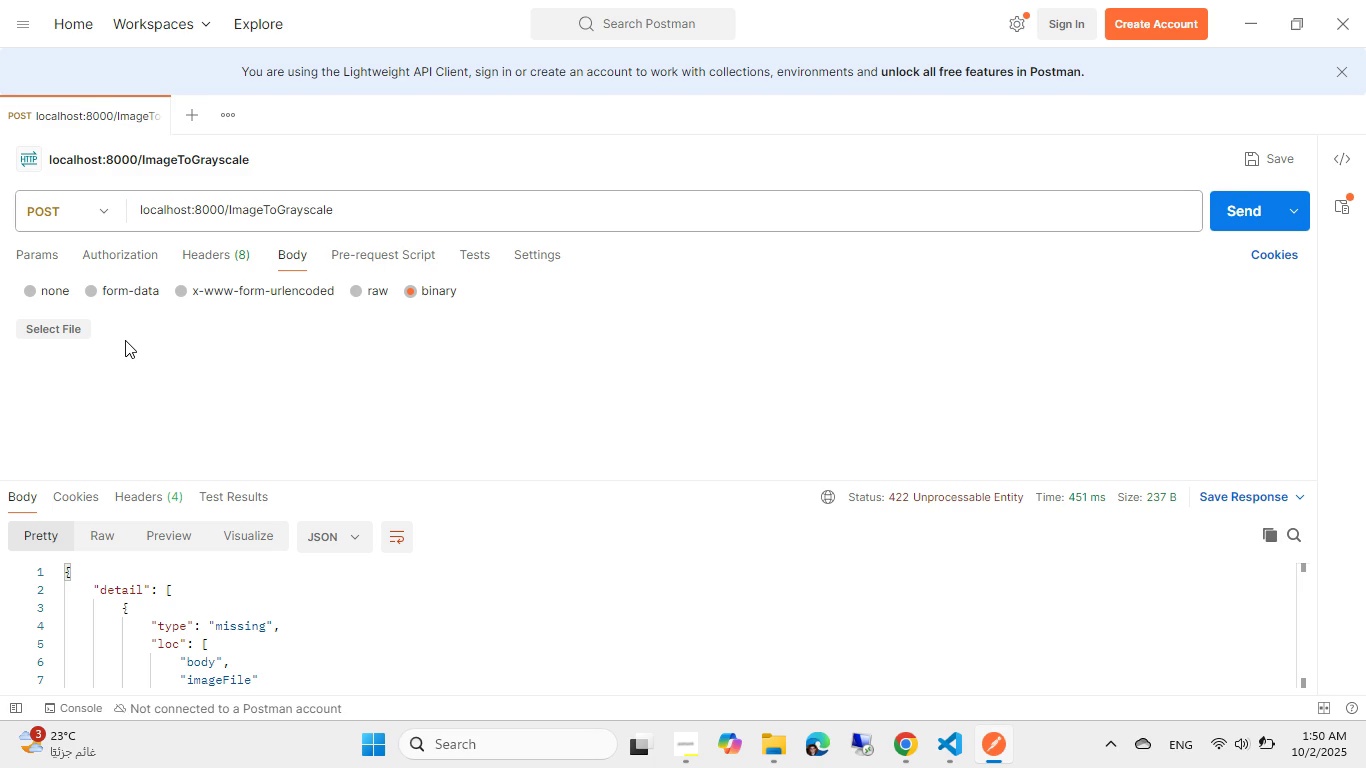 
left_click([145, 341])
 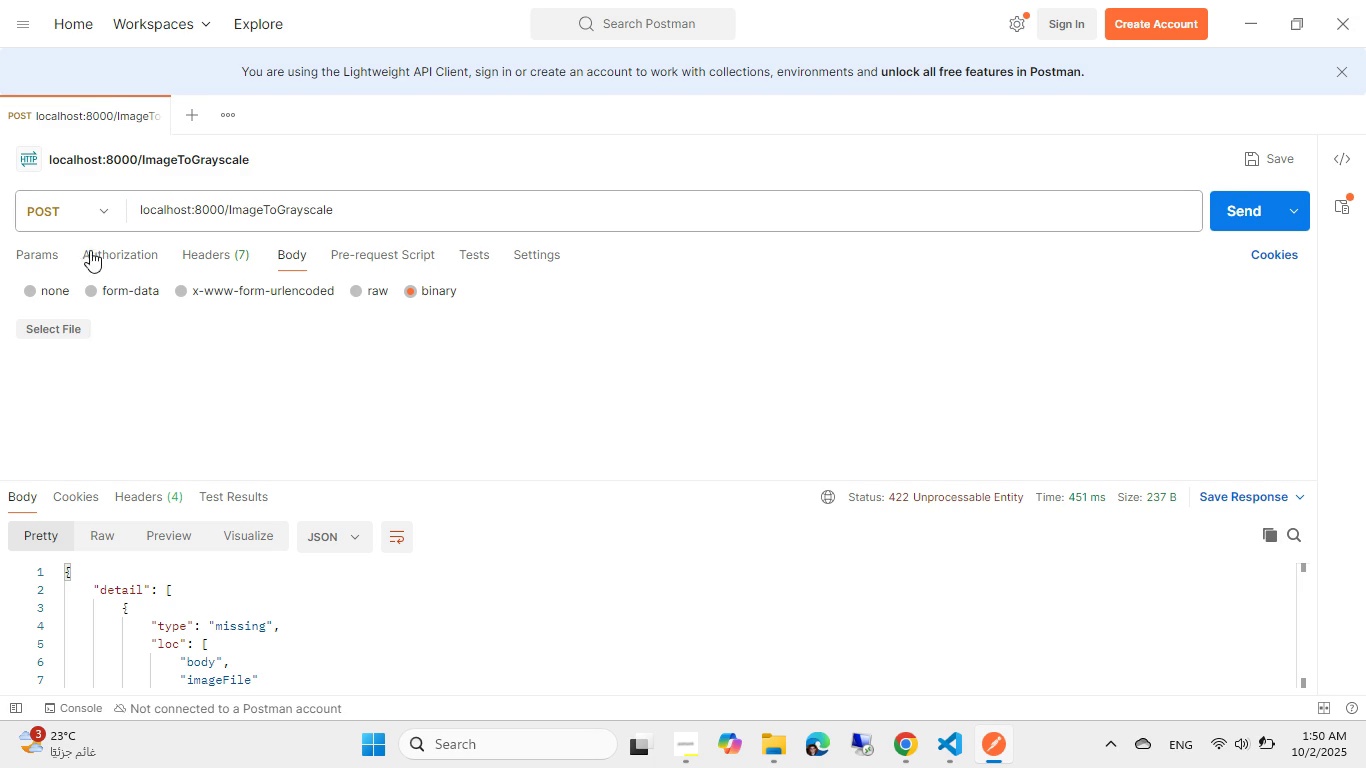 
left_click([99, 331])
 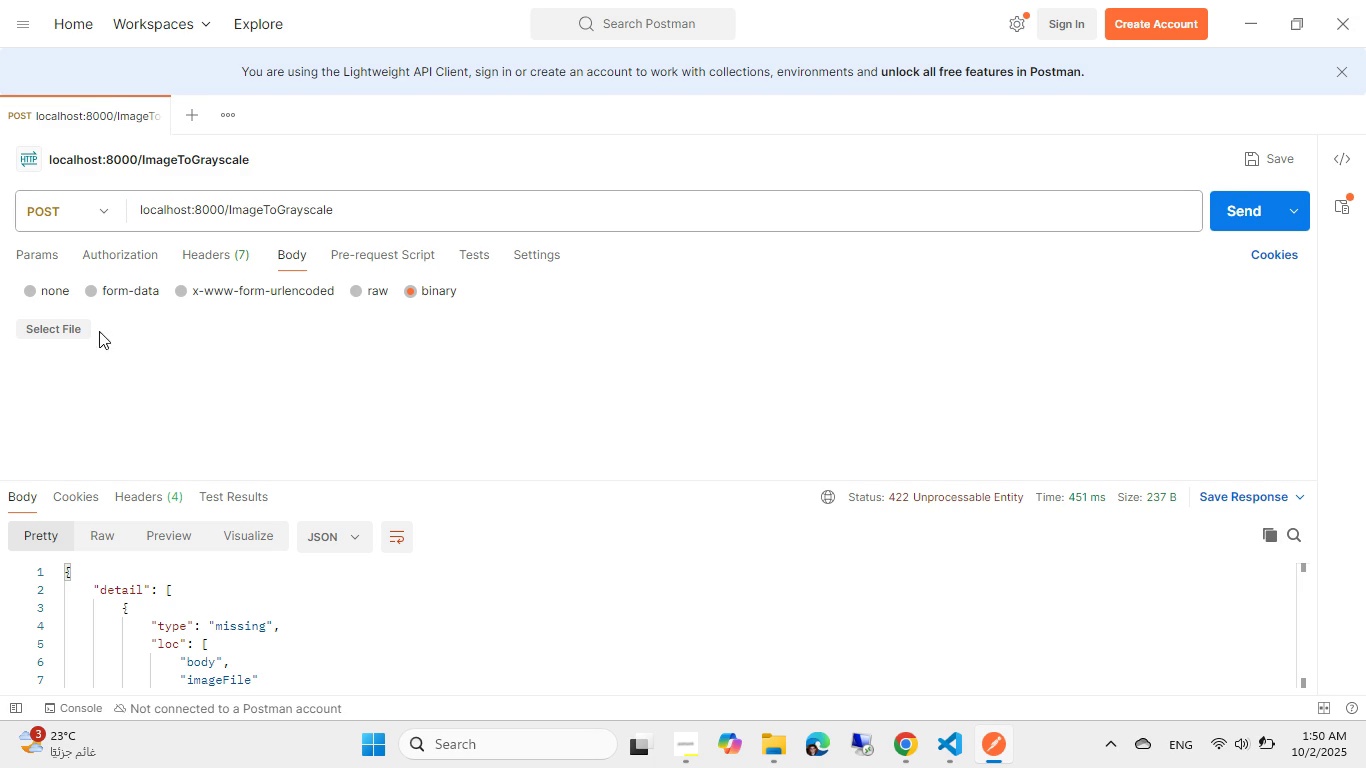 
right_click([99, 331])
 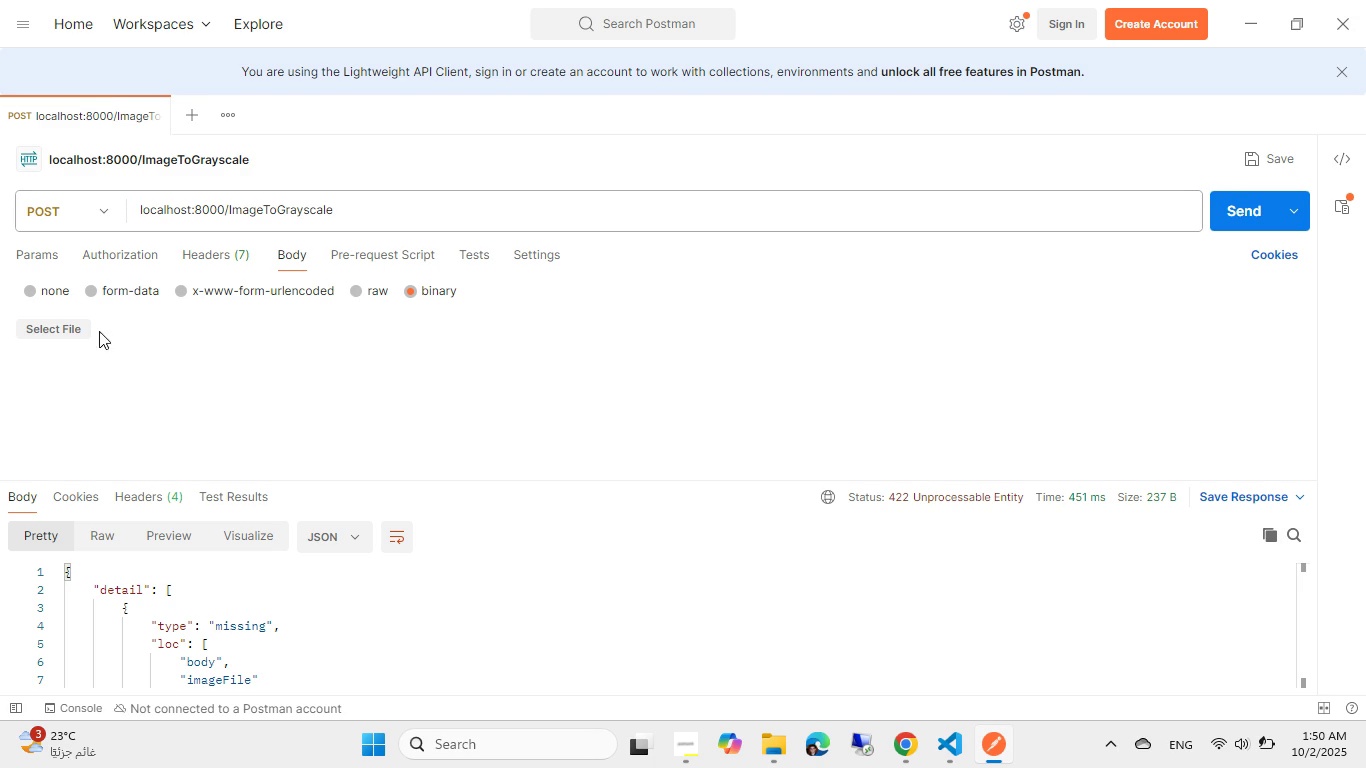 
left_click([99, 331])
 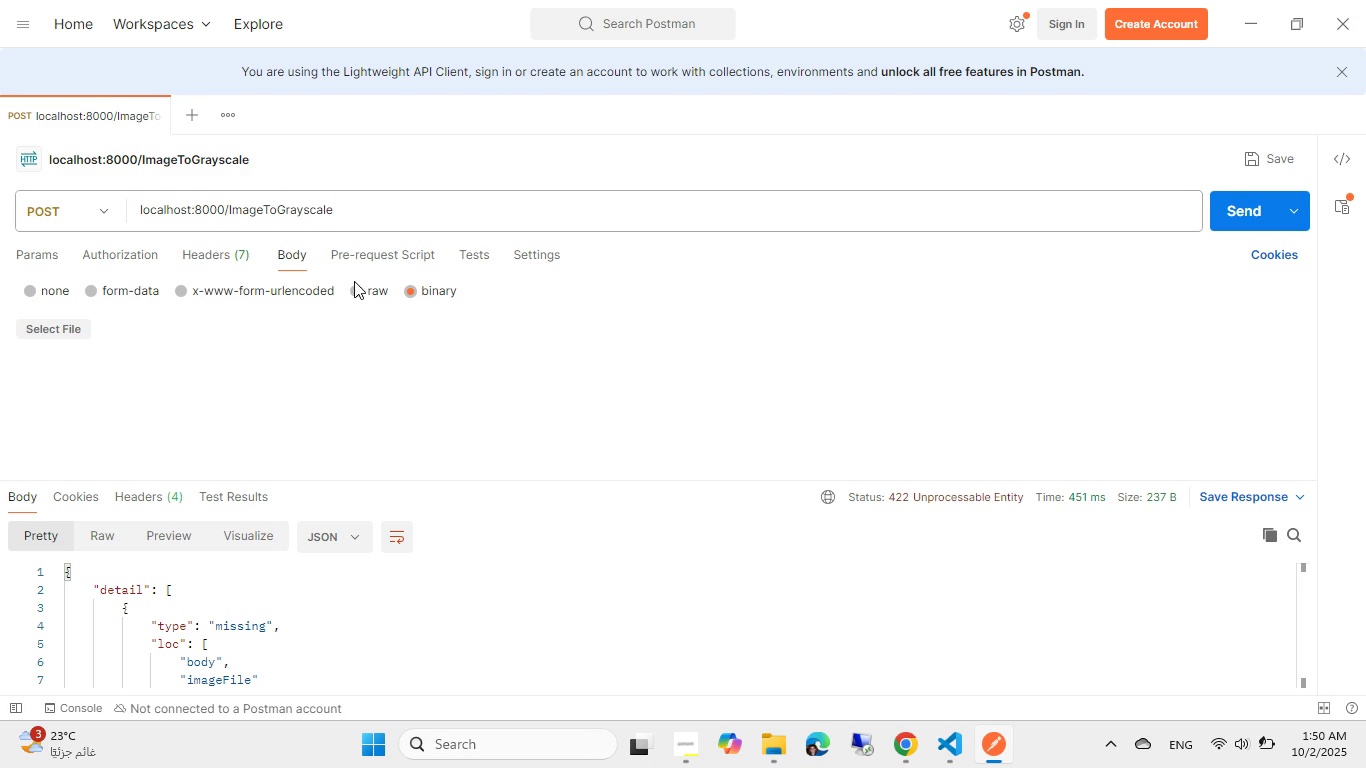 
left_click([369, 292])
 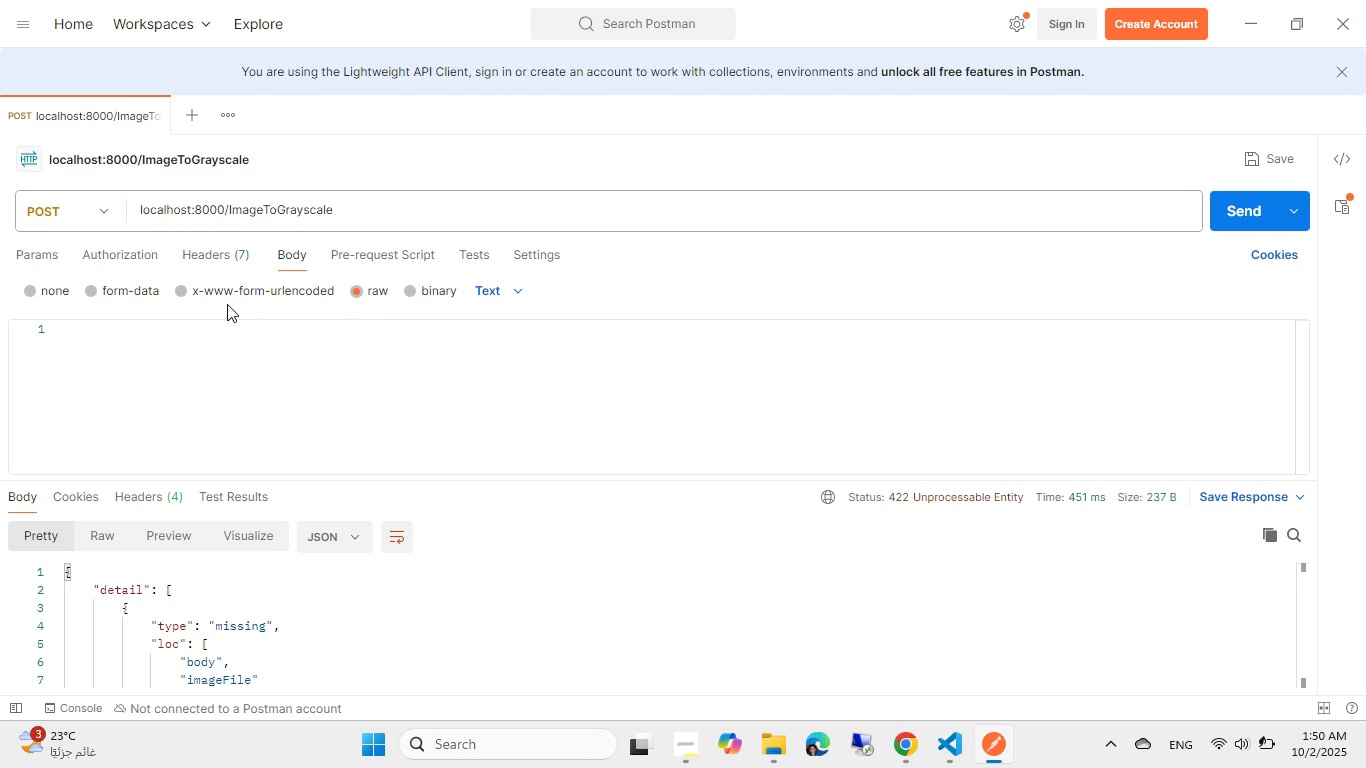 
left_click([240, 297])
 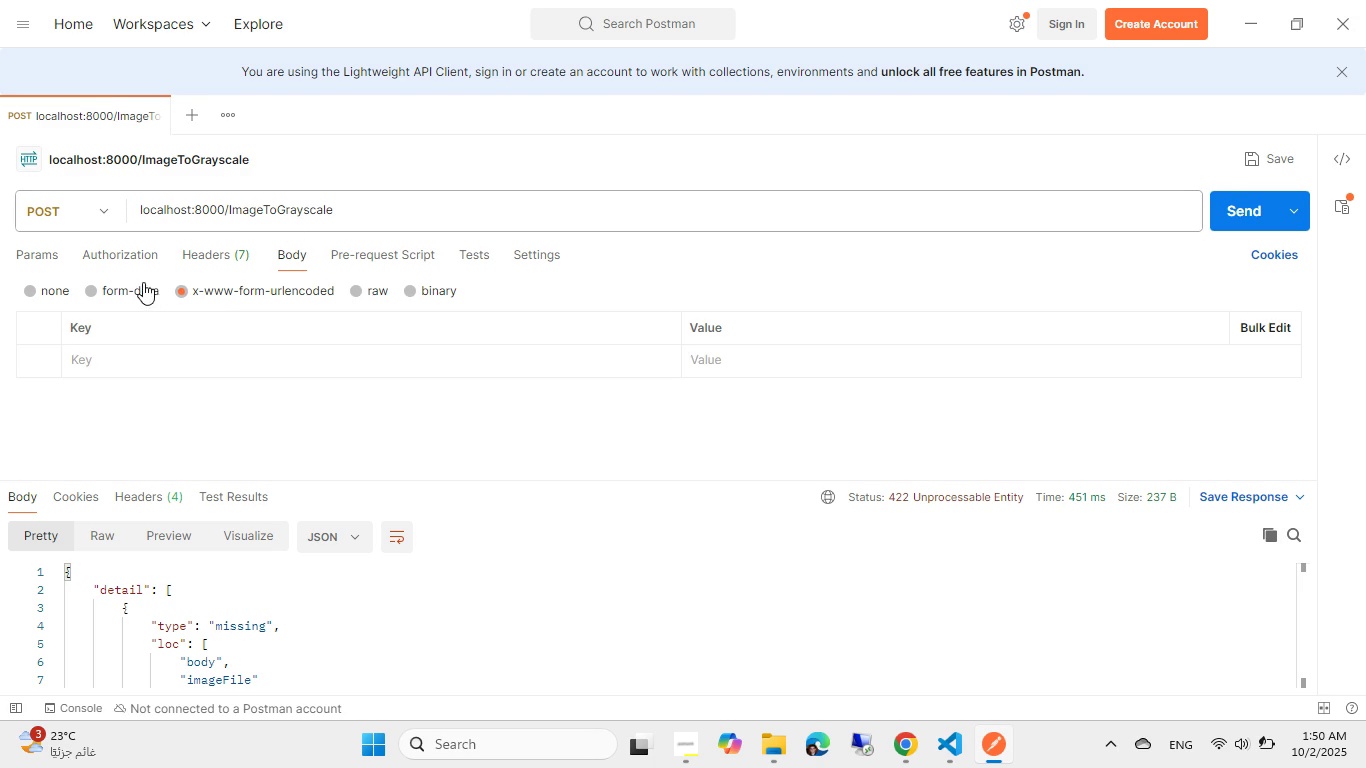 
left_click([143, 282])
 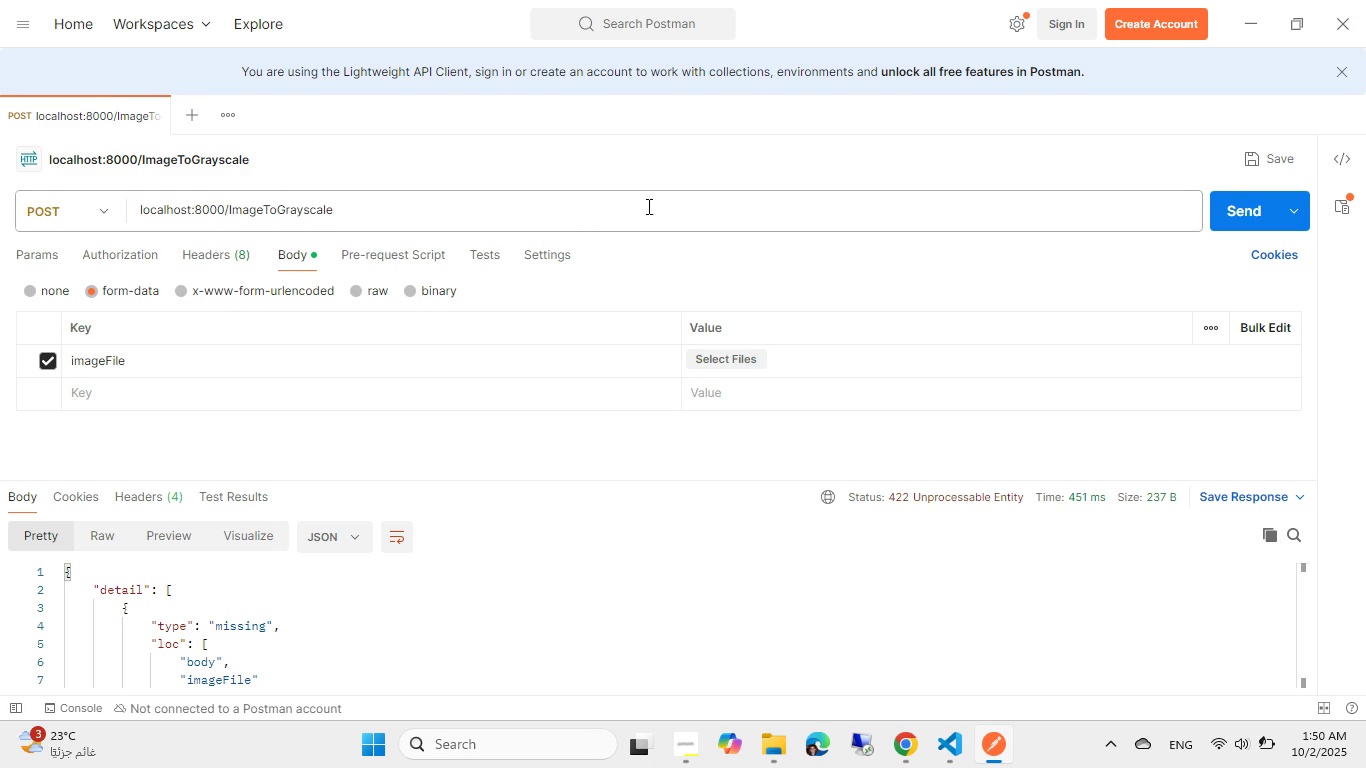 
wait(5.05)
 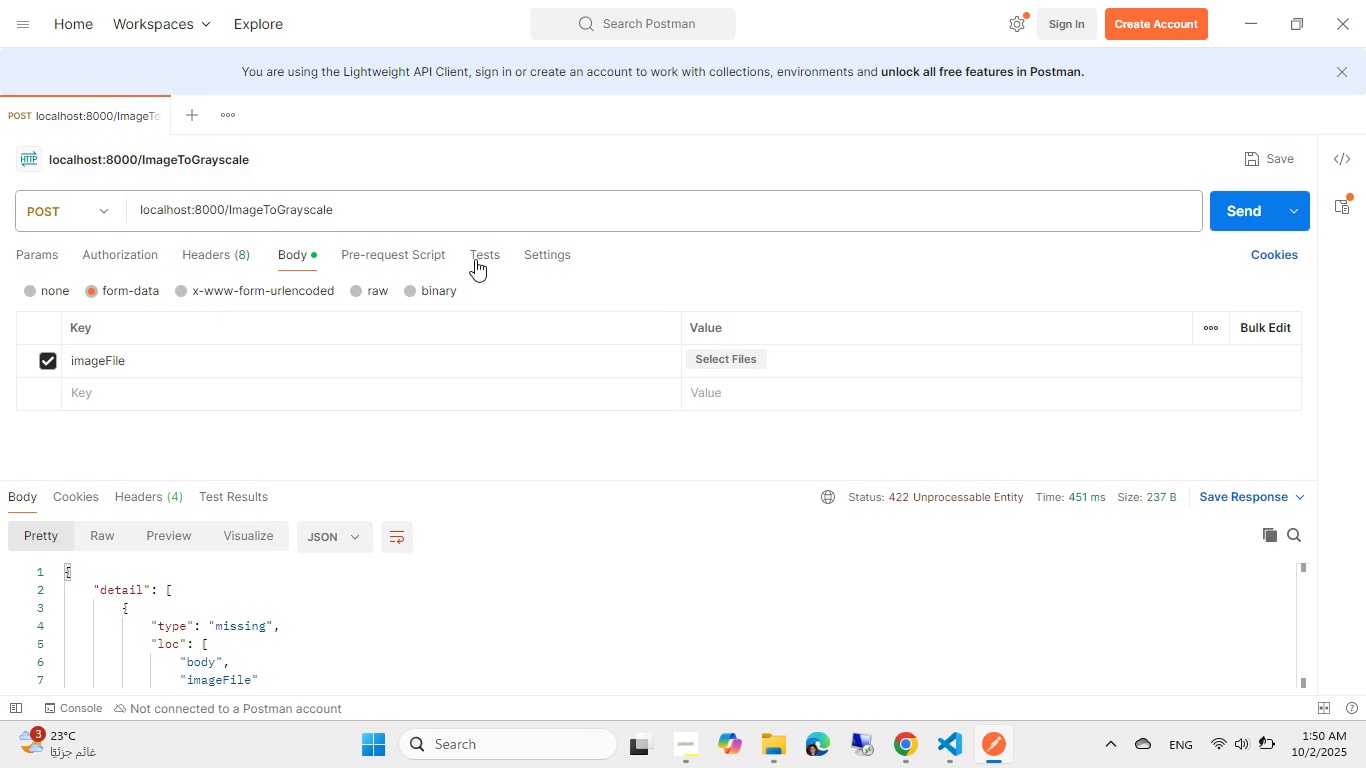 
left_click([916, 744])
 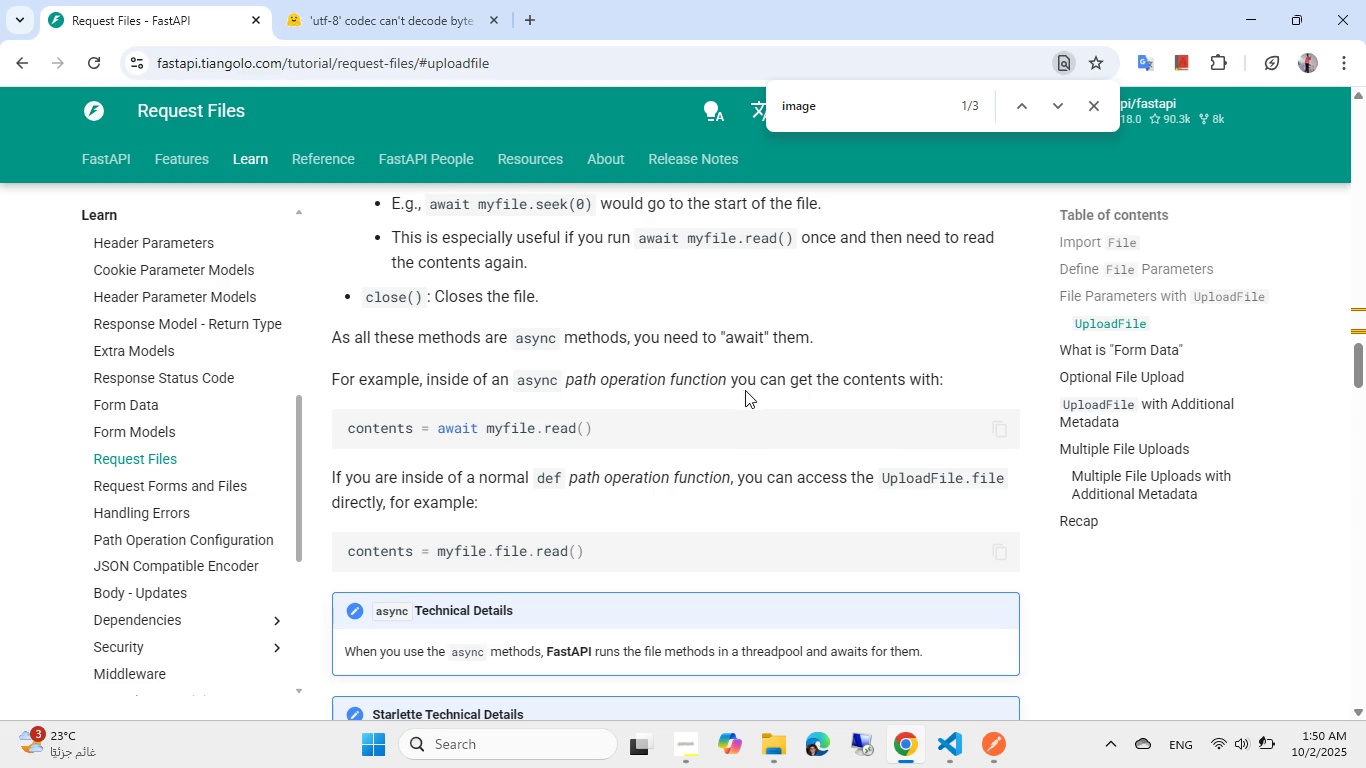 
left_click([441, 0])
 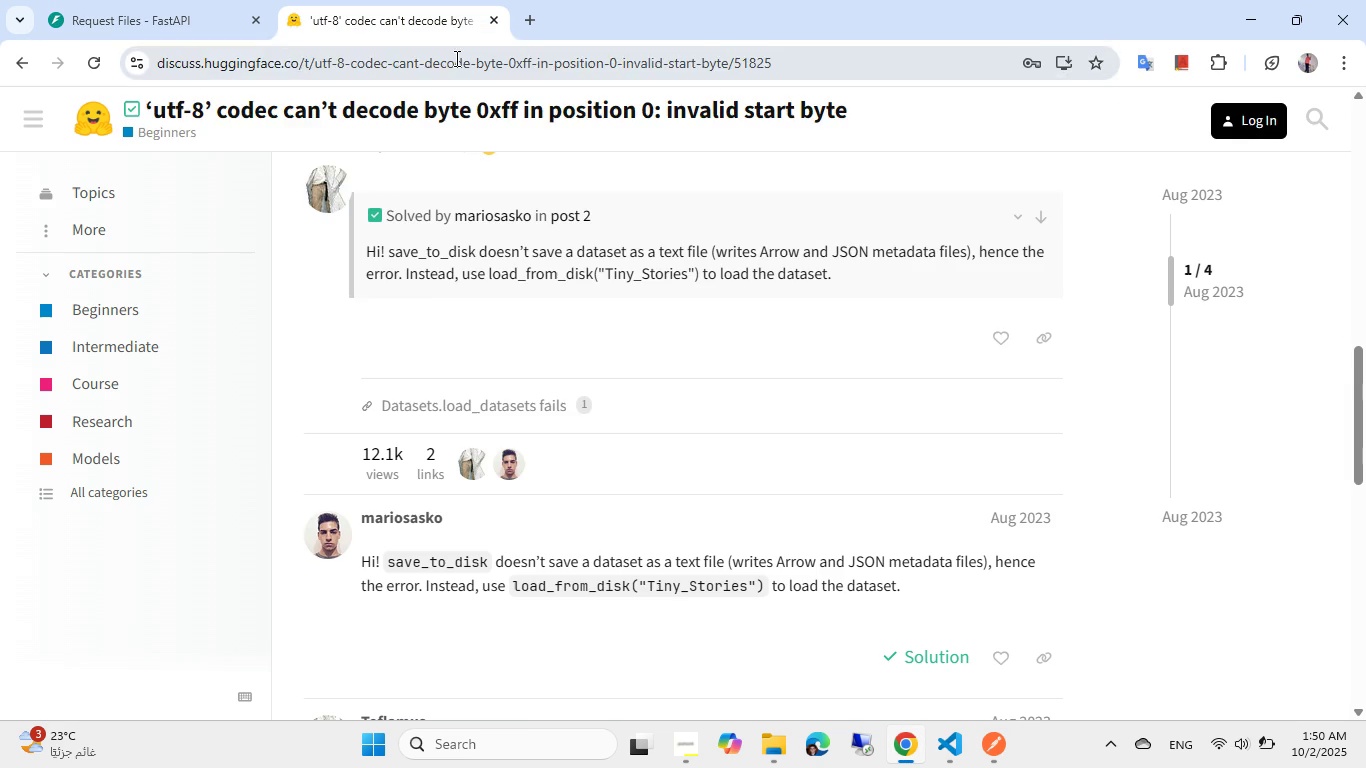 
left_click([455, 58])
 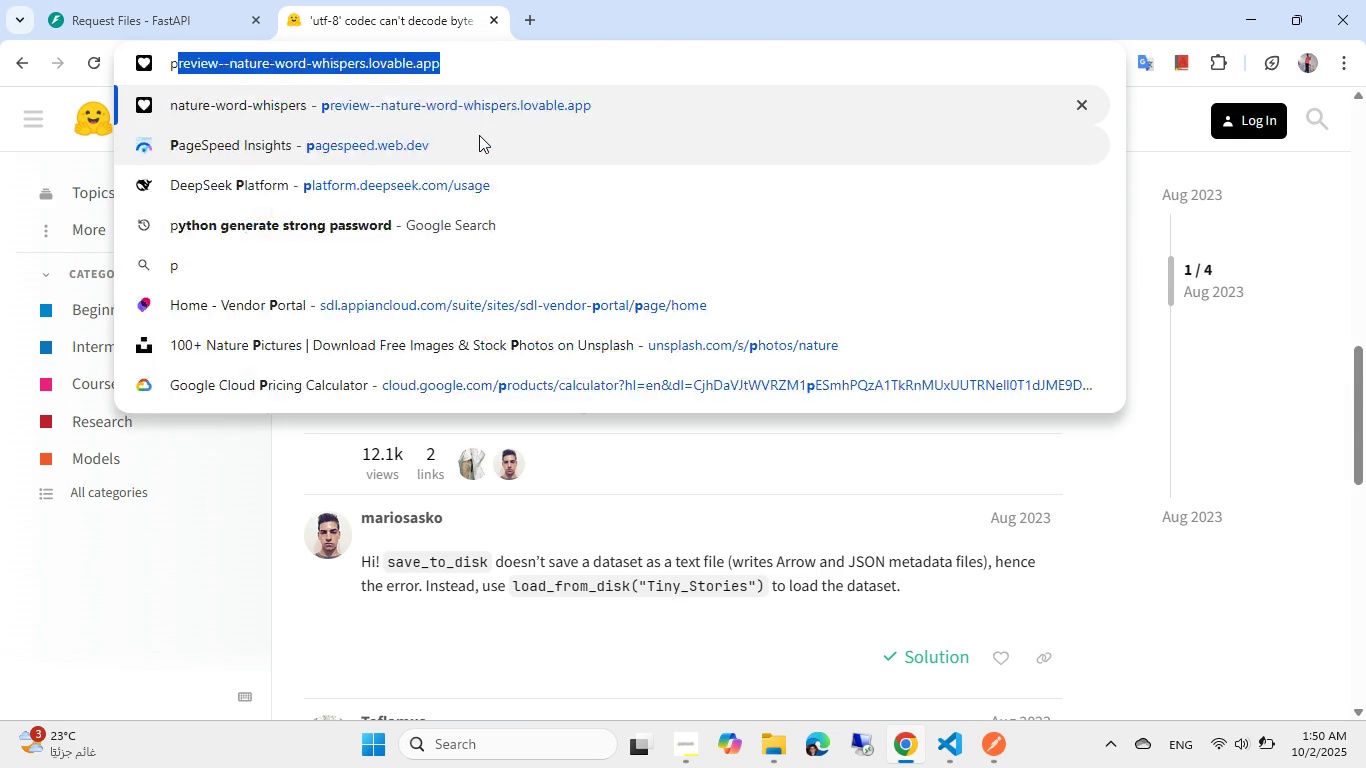 
type(postman post files)
 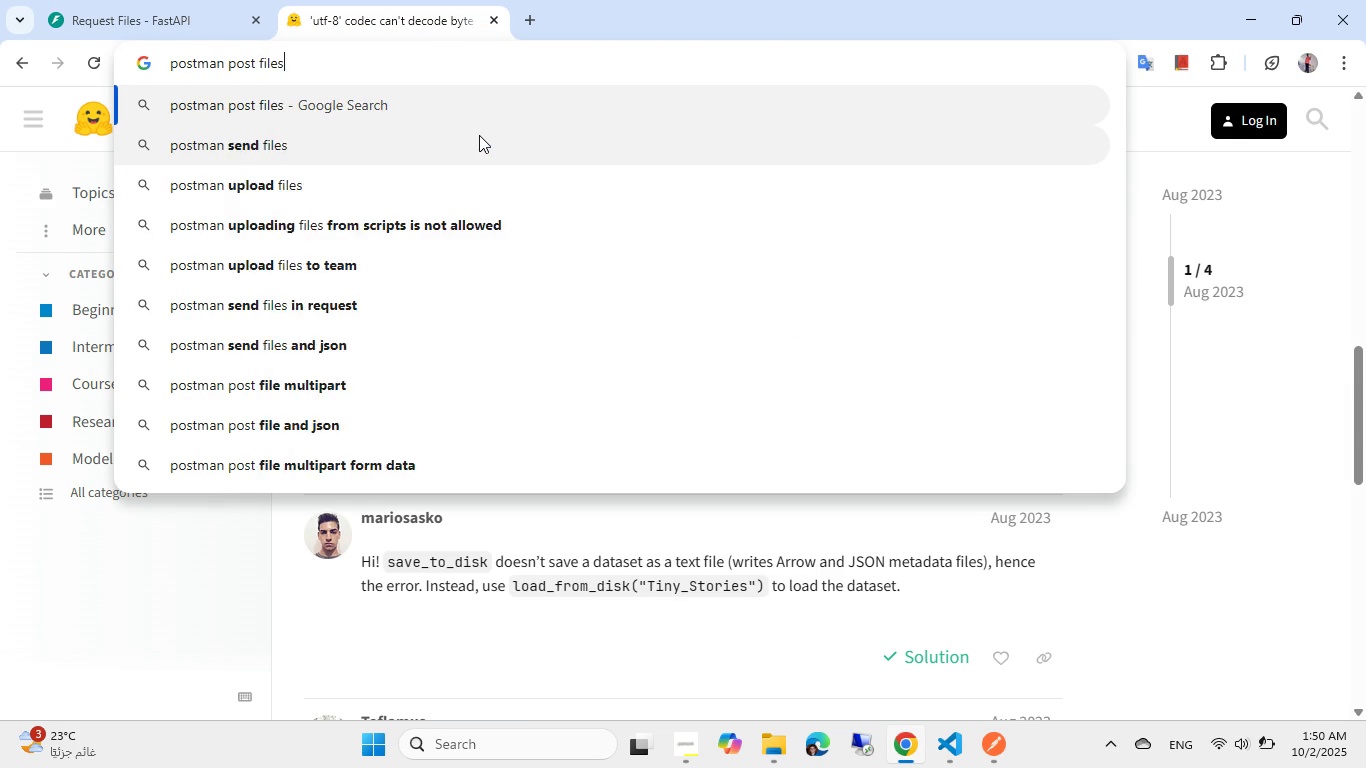 
key(Enter)
 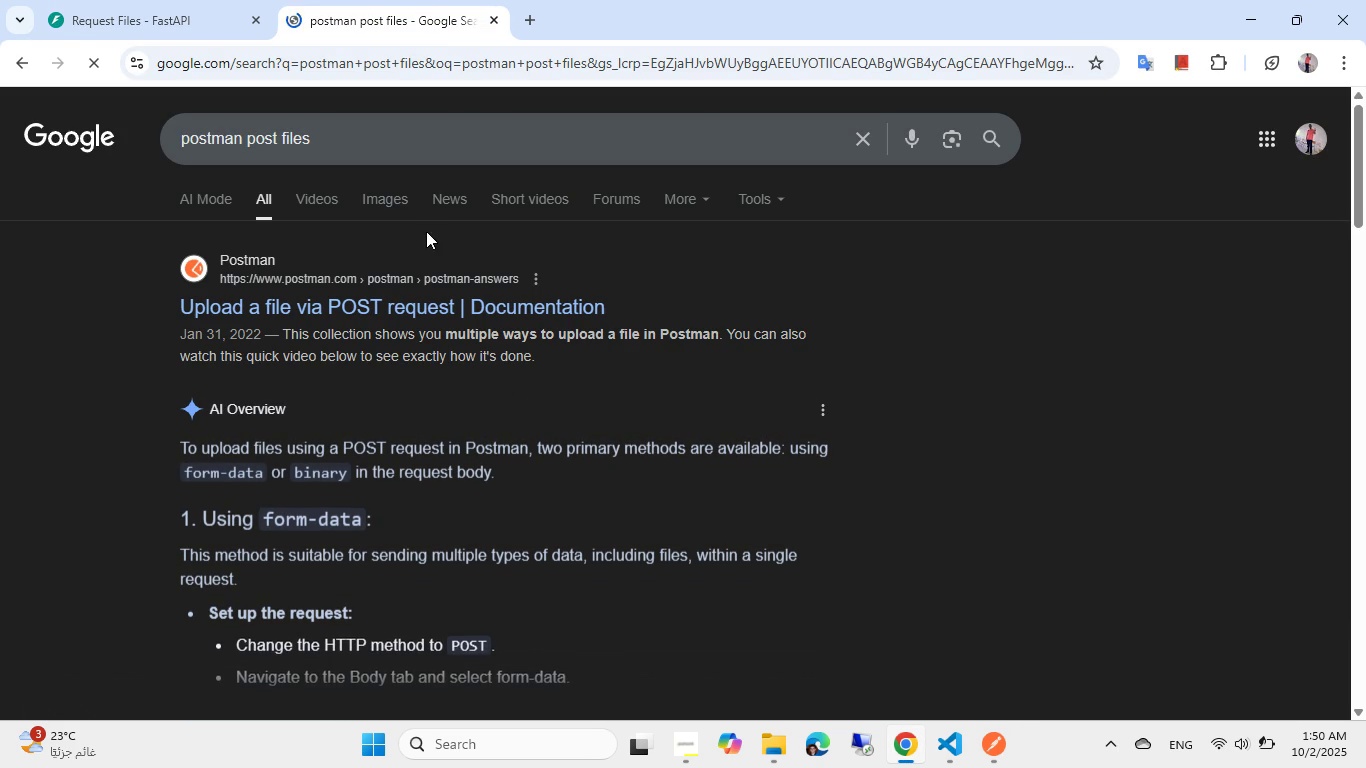 
left_click([436, 306])
 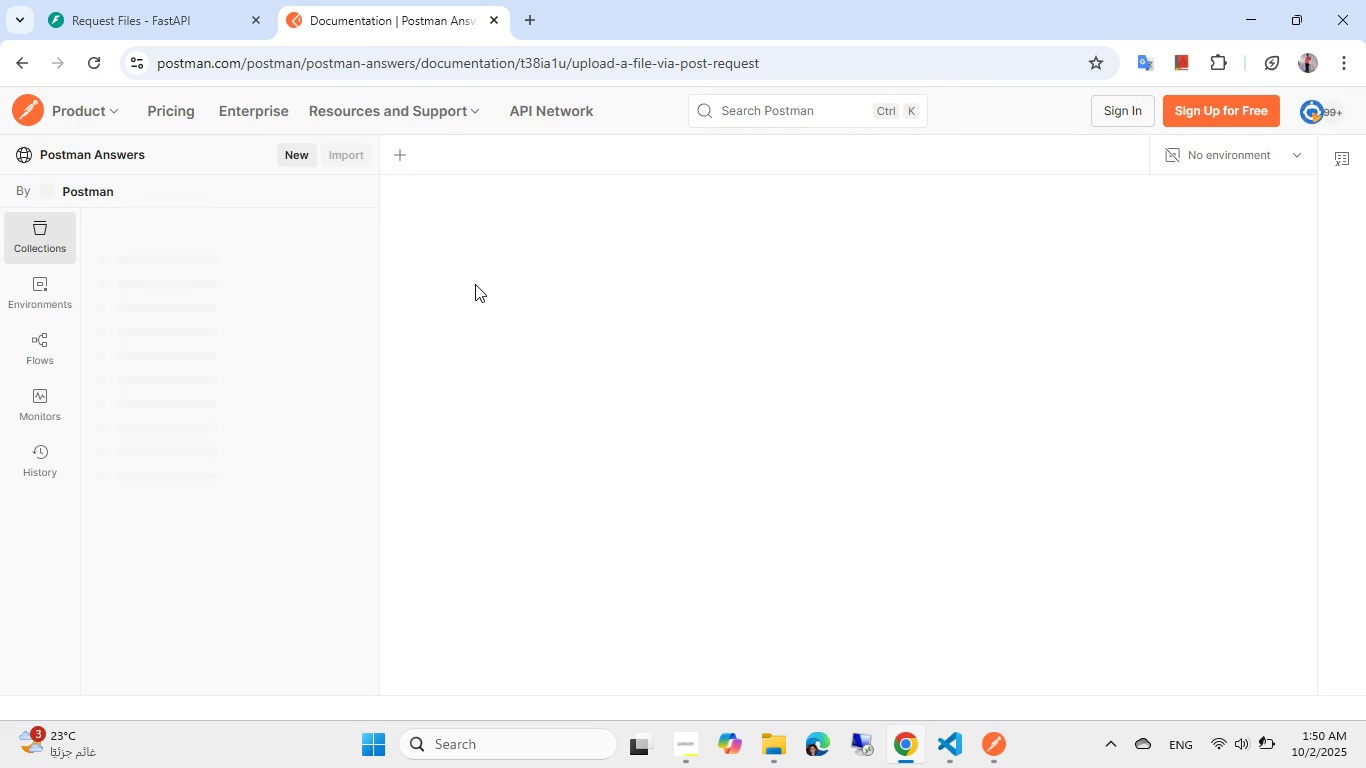 
wait(11.49)
 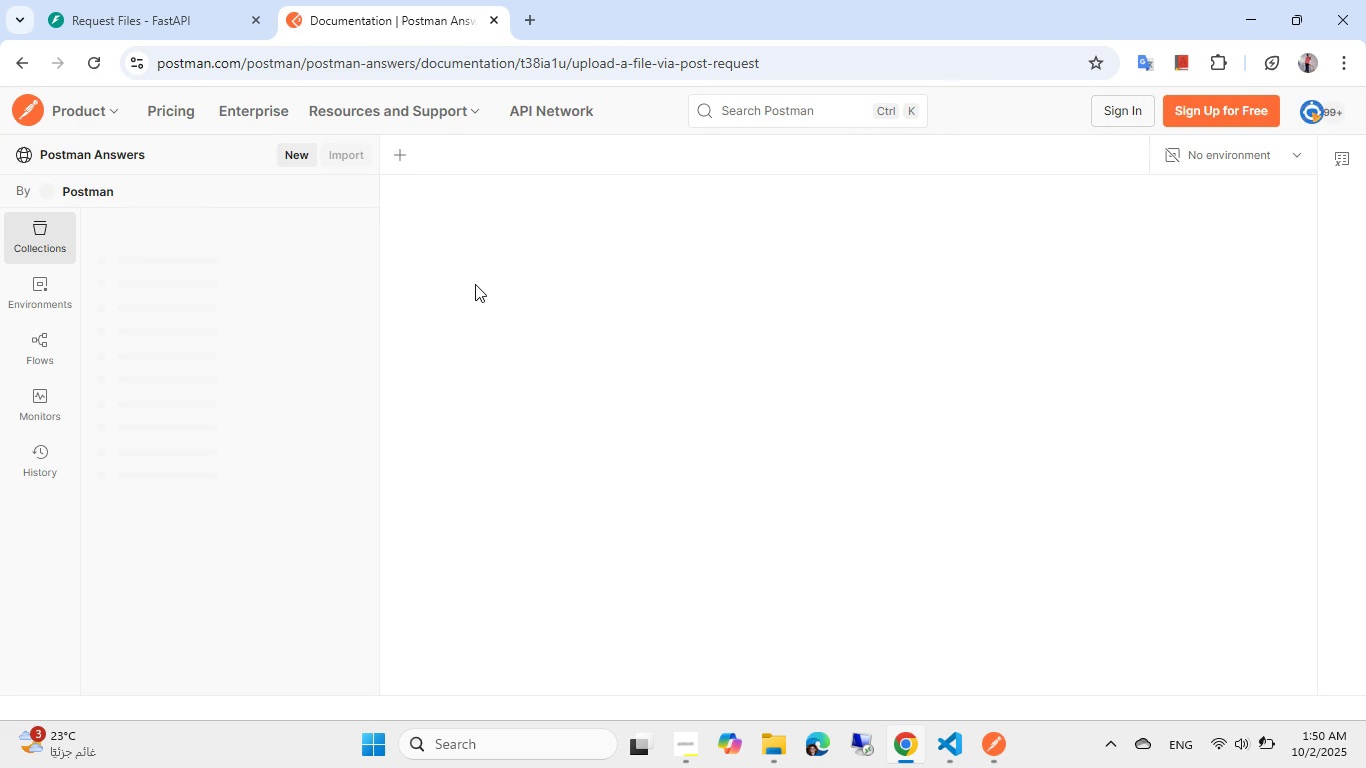 
left_click([1296, 134])
 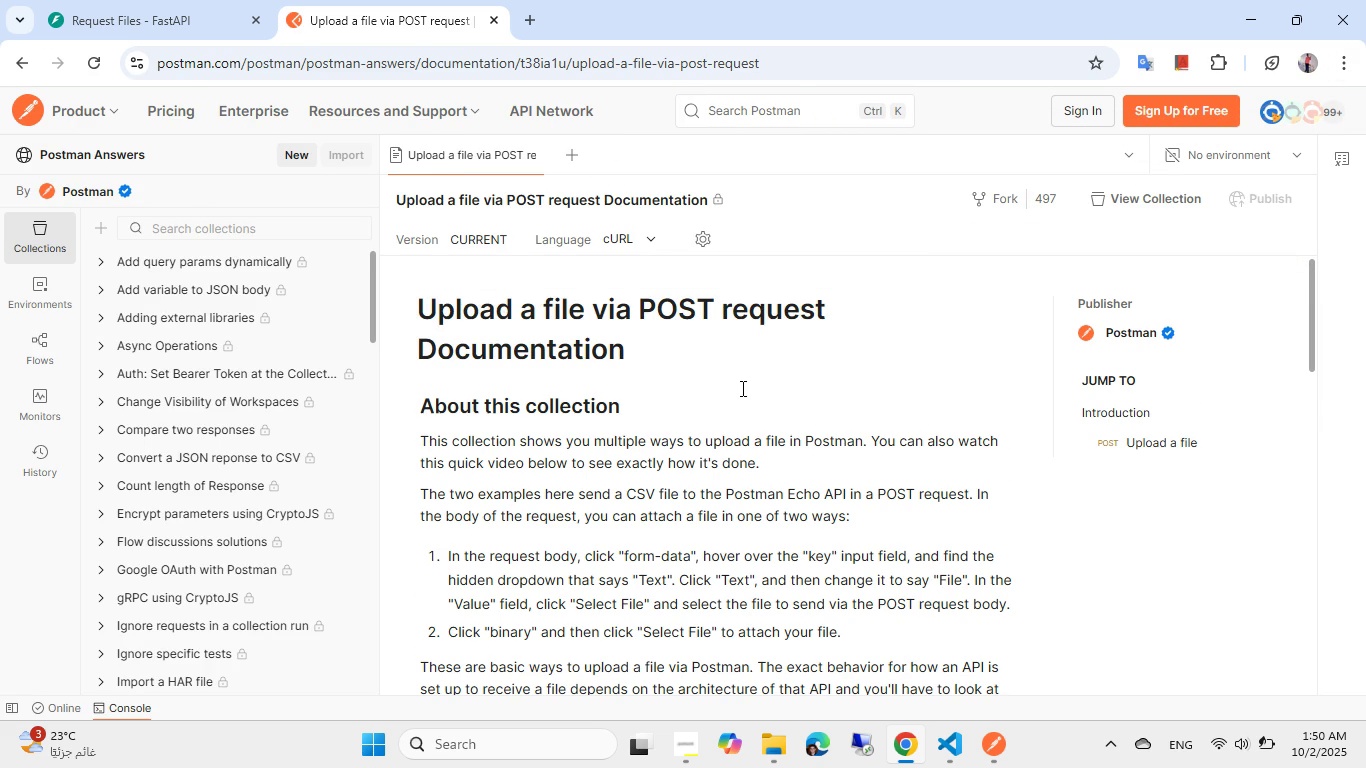 
scroll: coordinate [731, 385], scroll_direction: none, amount: 0.0
 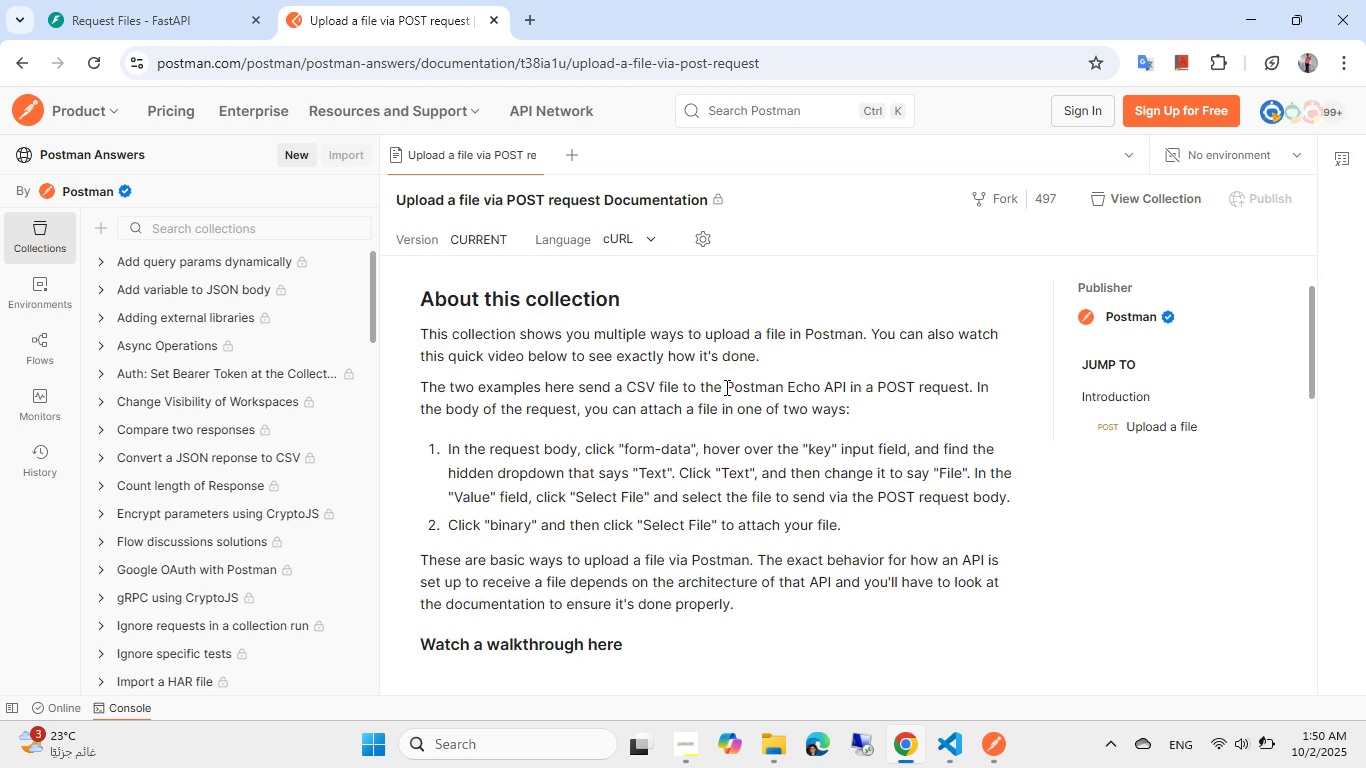 
scroll: coordinate [575, 377], scroll_direction: down, amount: 8.0
 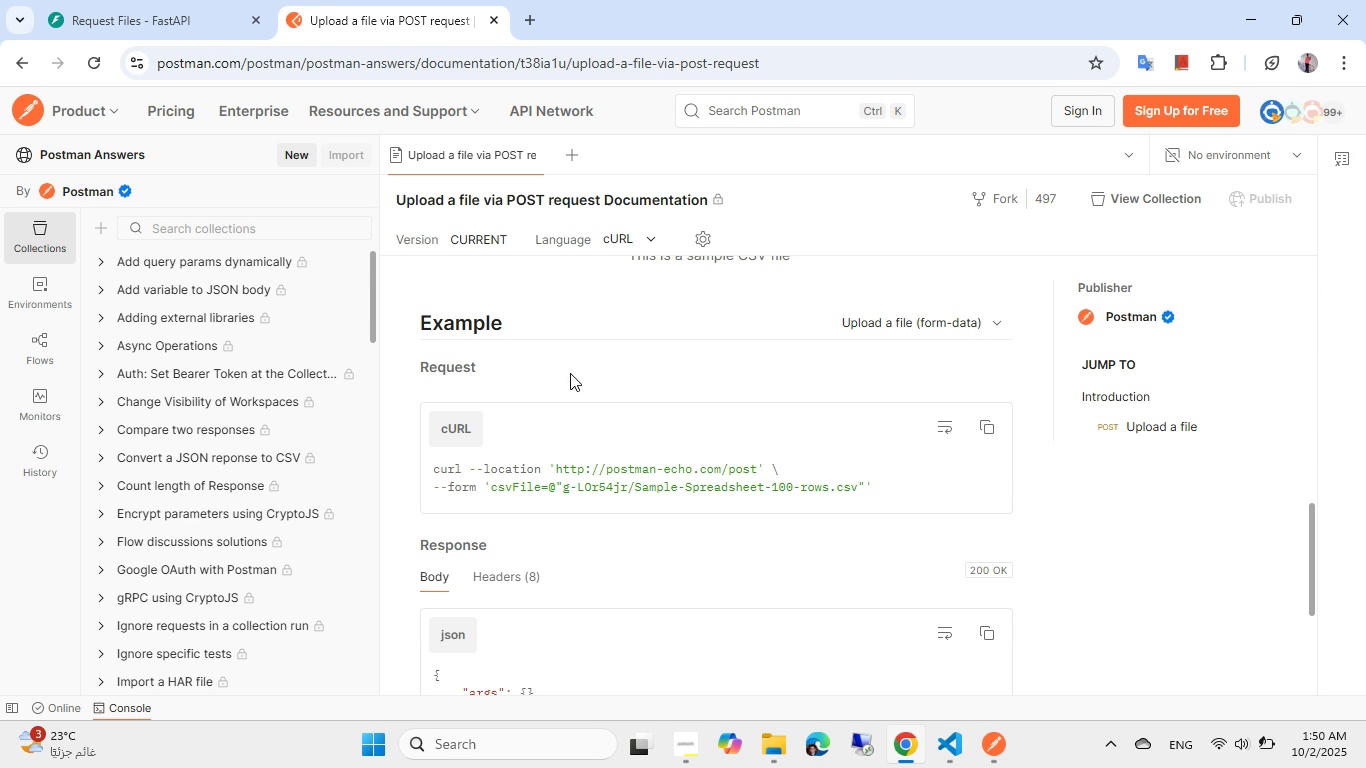 
wait(8.59)
 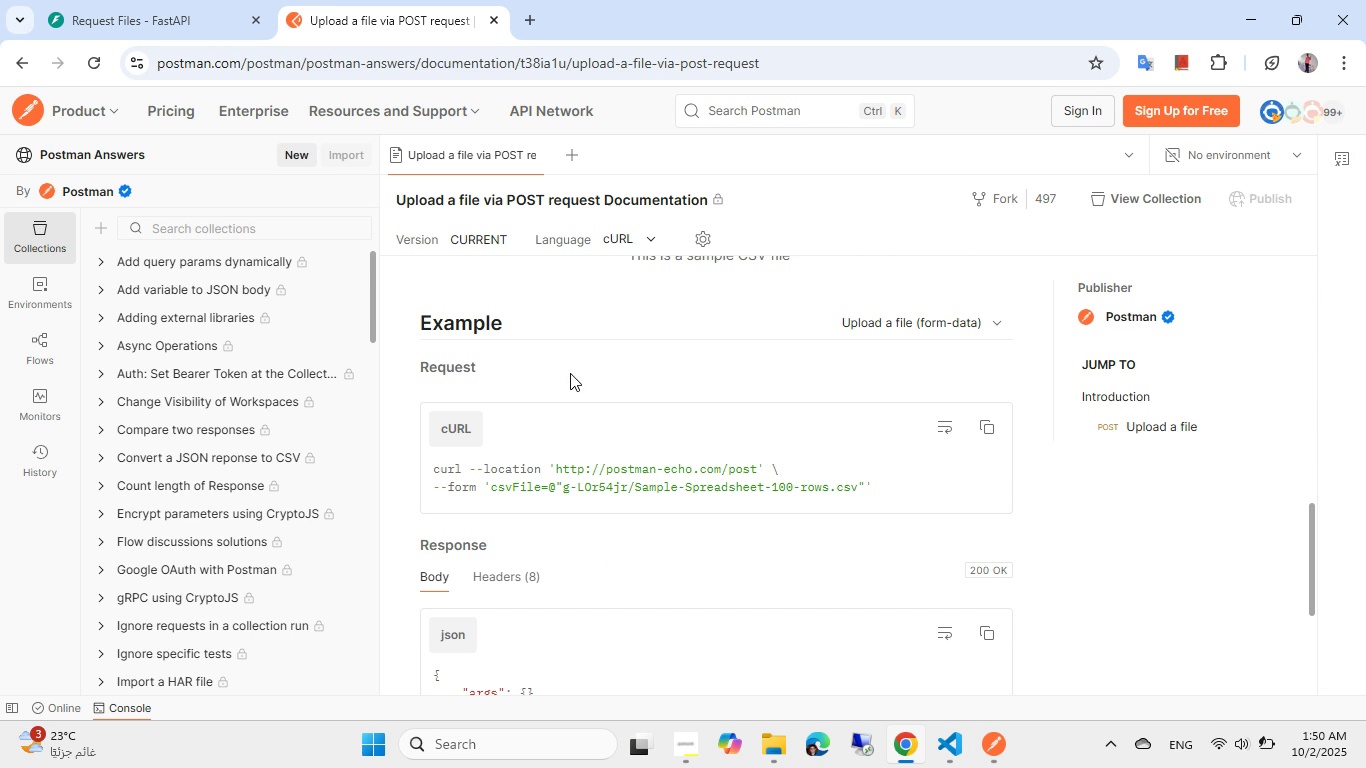 
scroll: coordinate [558, 388], scroll_direction: down, amount: 1.0
 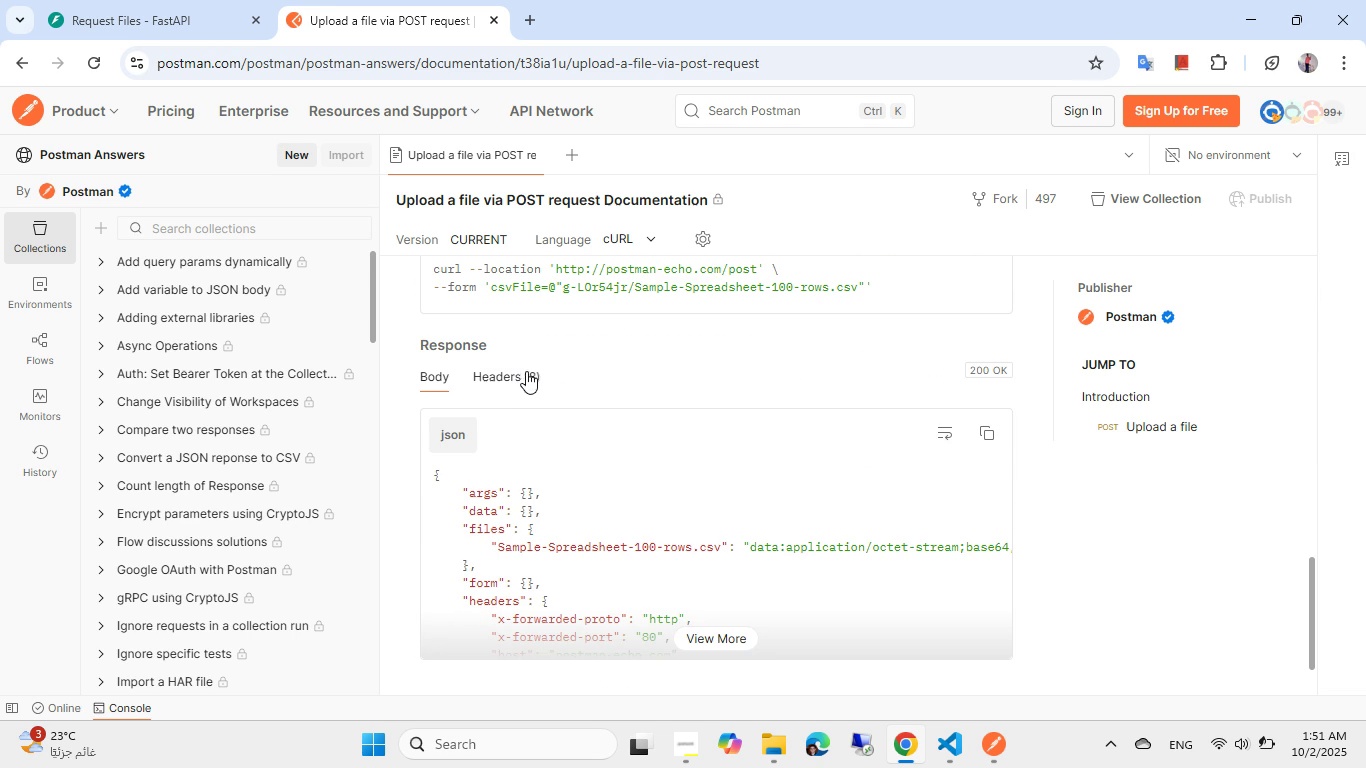 
double_click([440, 372])
 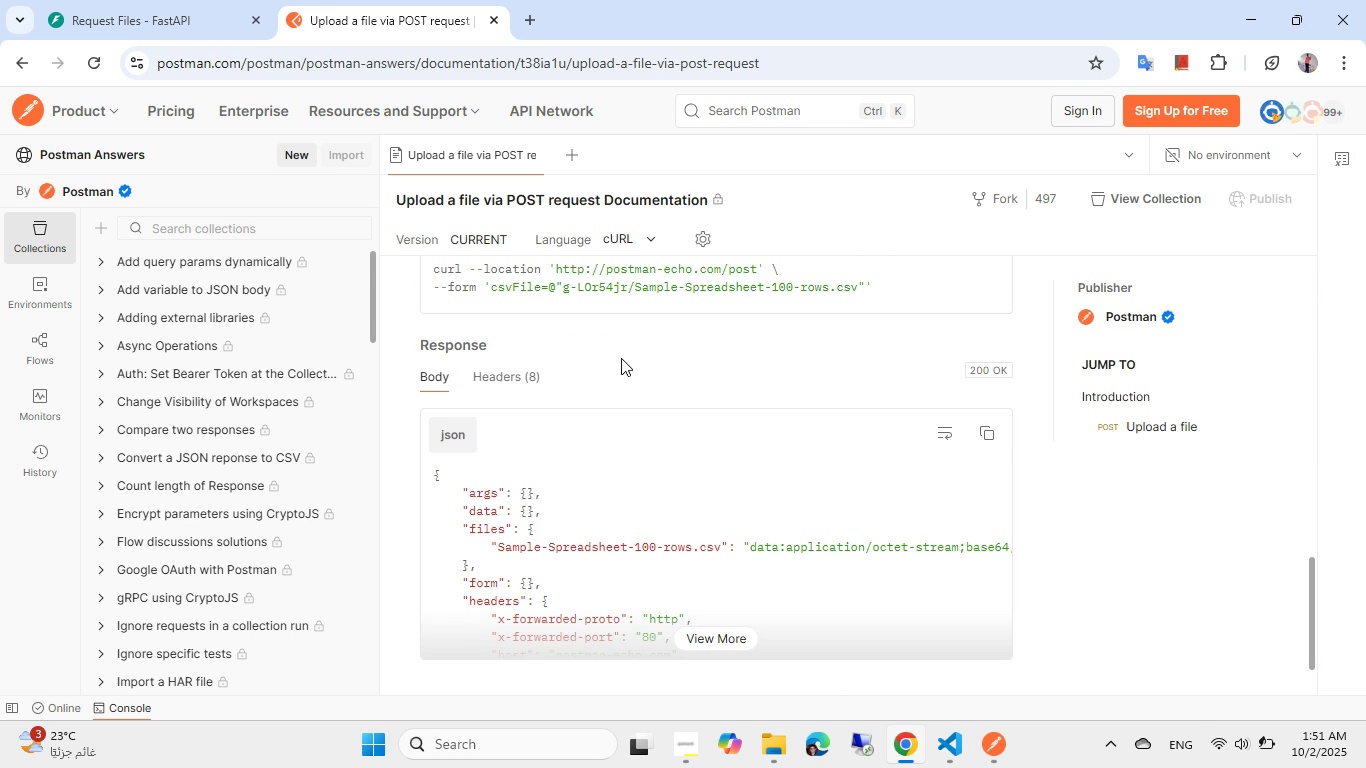 
scroll: coordinate [622, 357], scroll_direction: up, amount: 3.0
 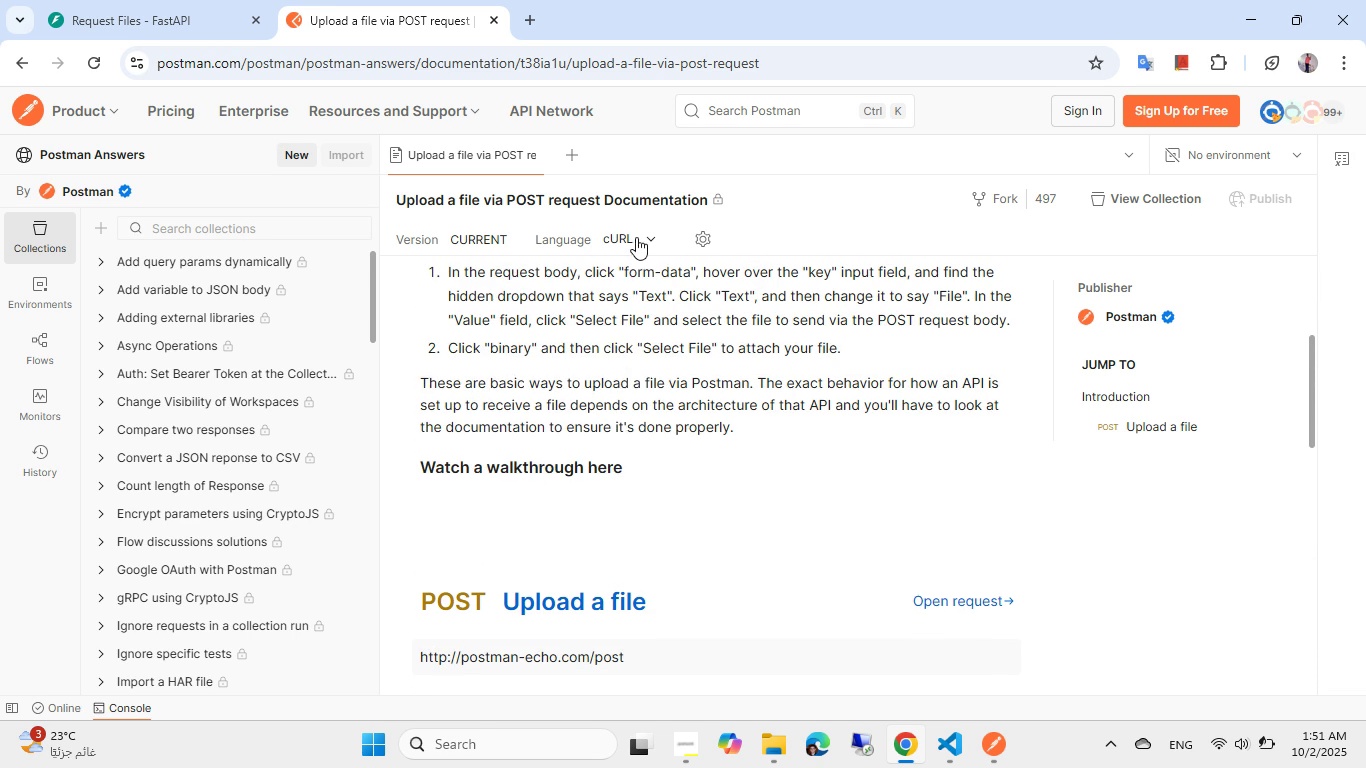 
left_click([636, 236])
 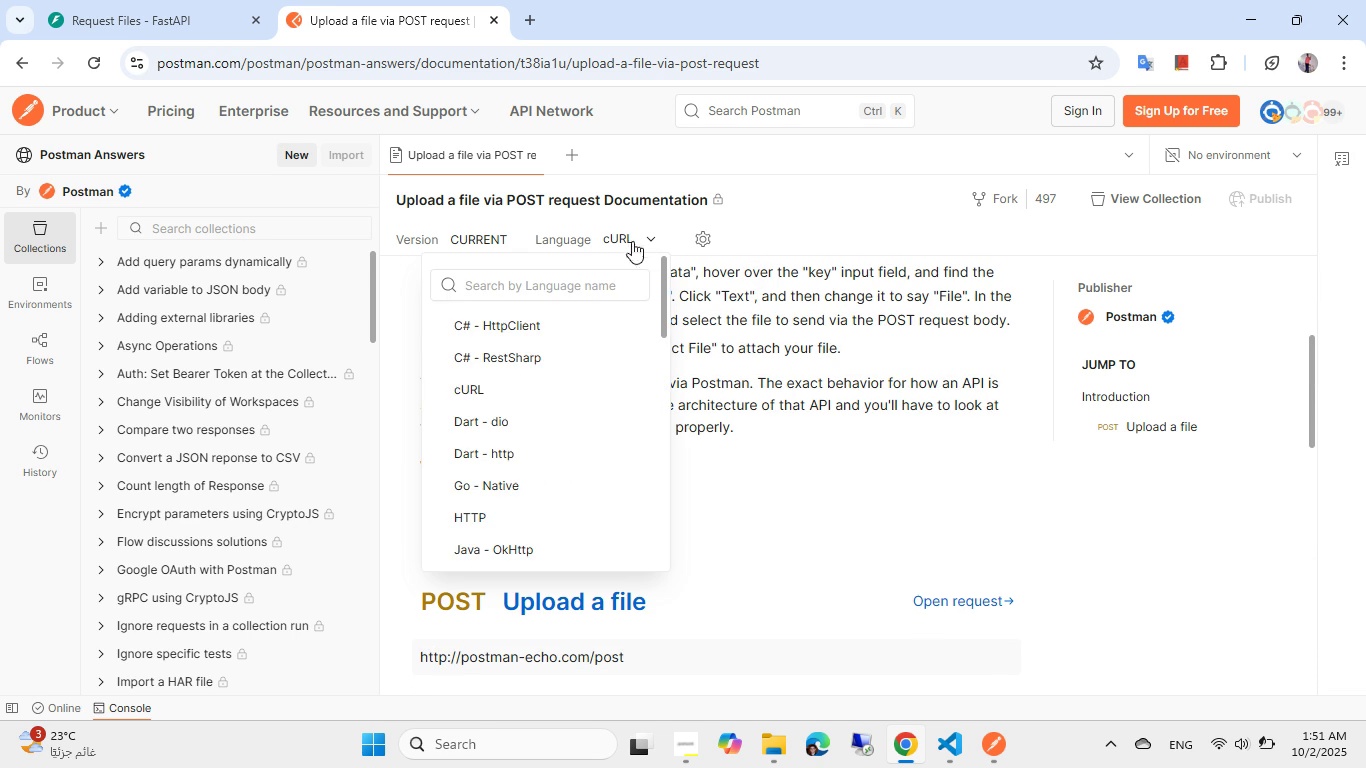 
scroll: coordinate [572, 322], scroll_direction: down, amount: 2.0
 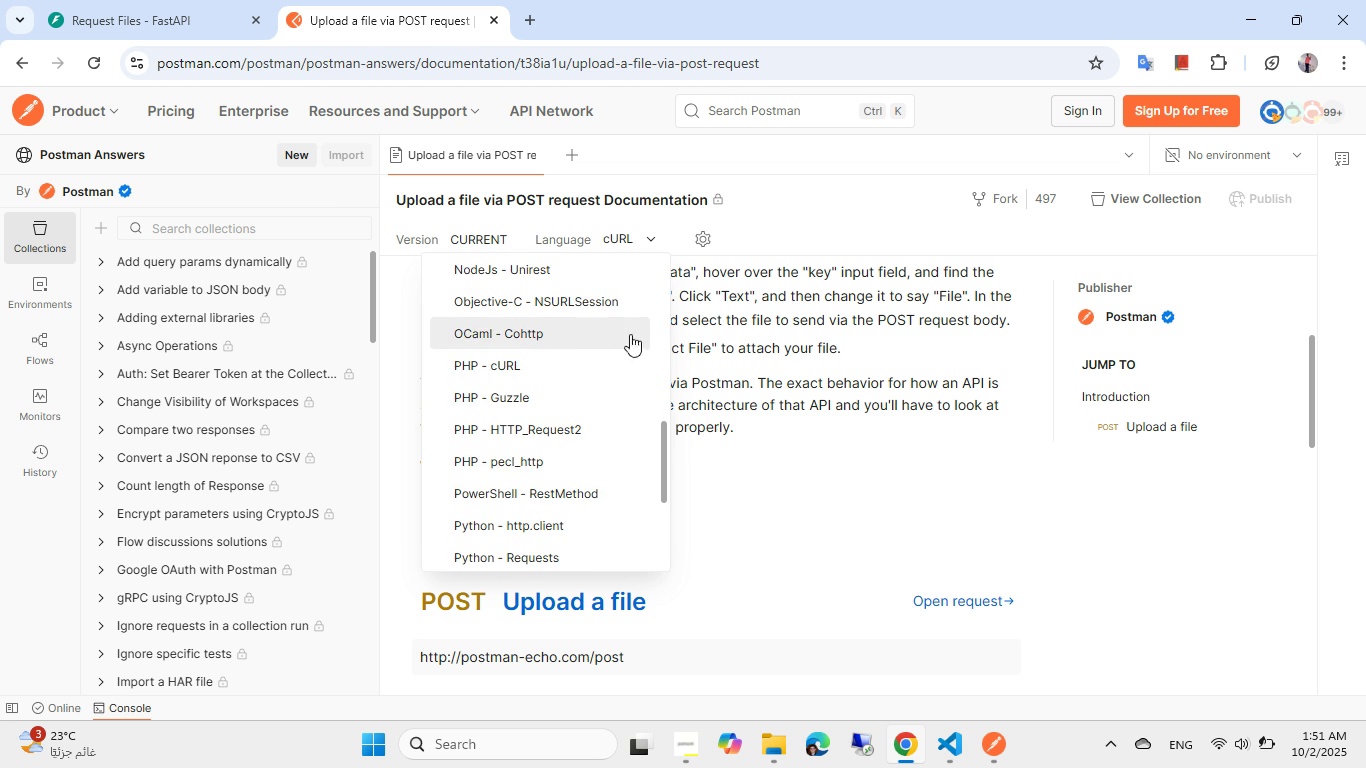 
left_click([709, 358])
 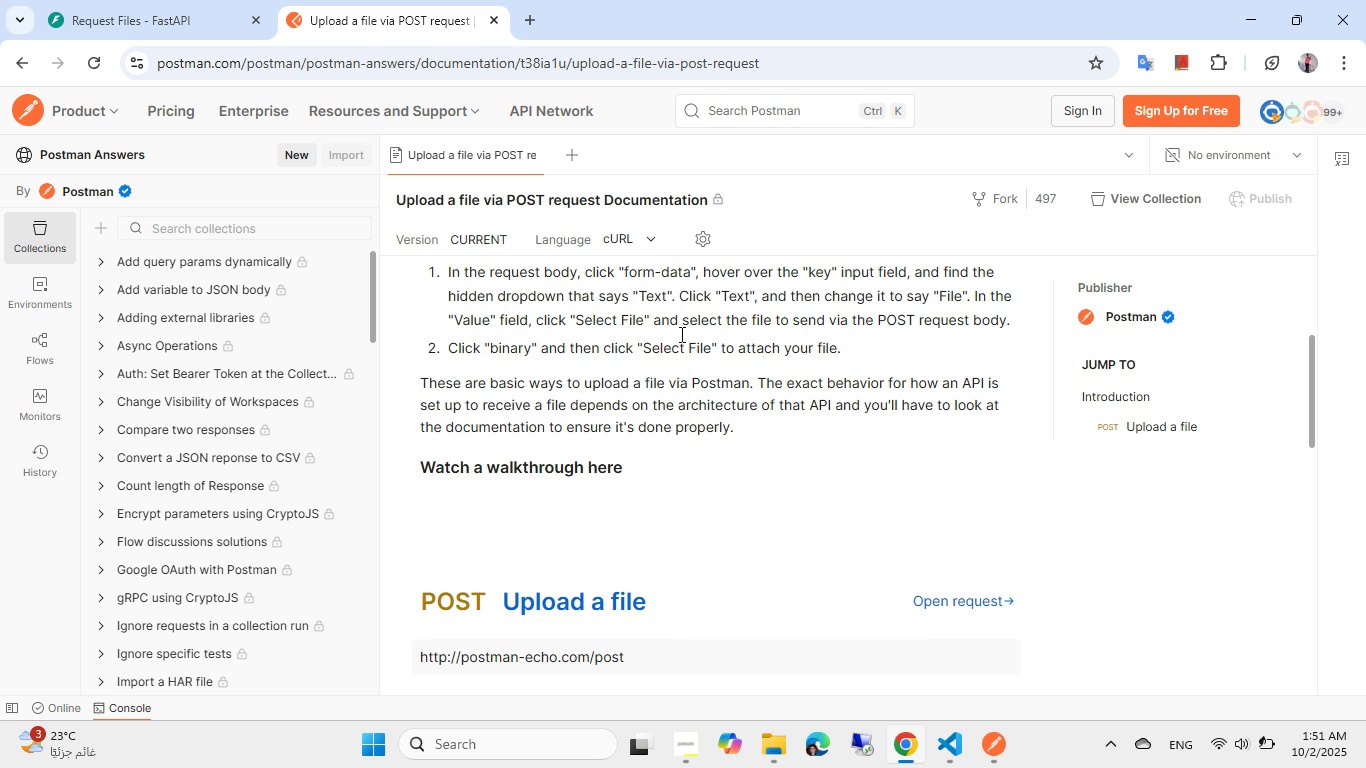 
wait(5.97)
 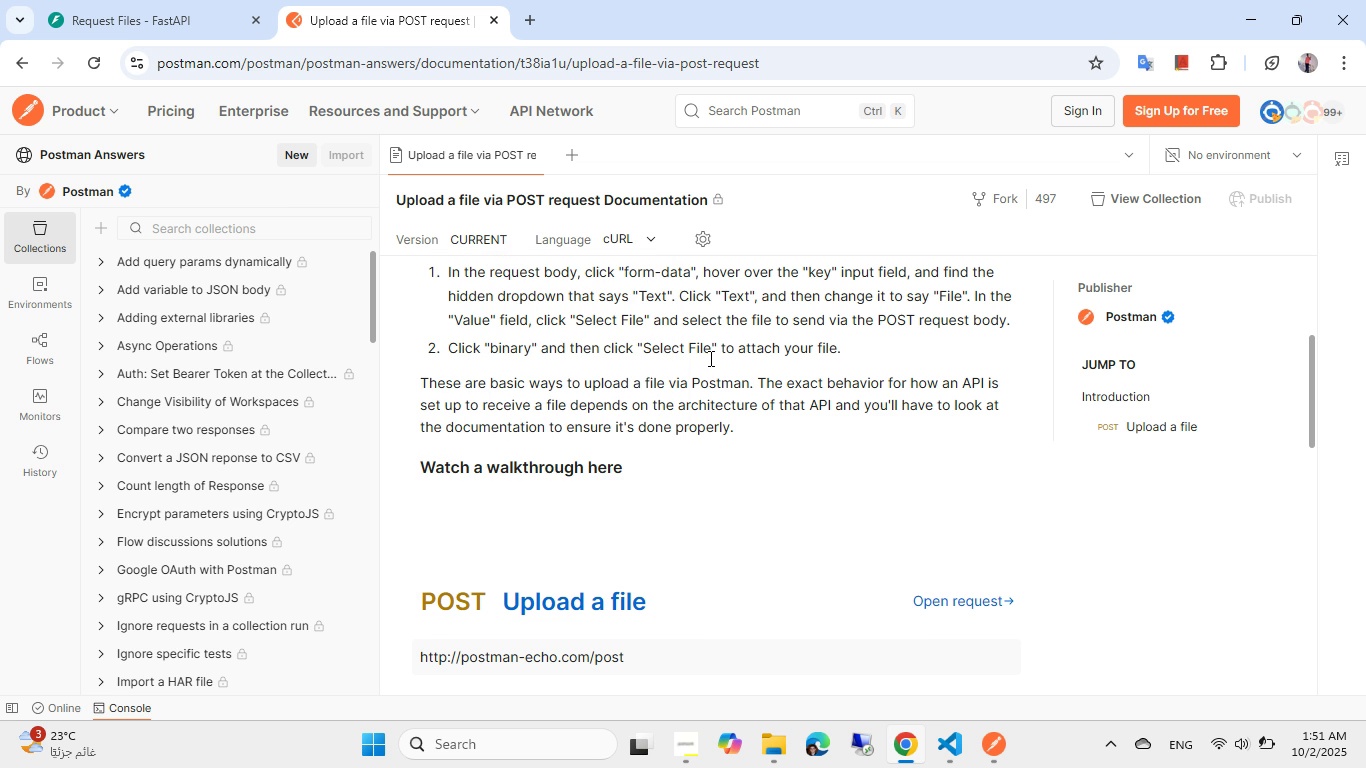 
left_click([17, 71])
 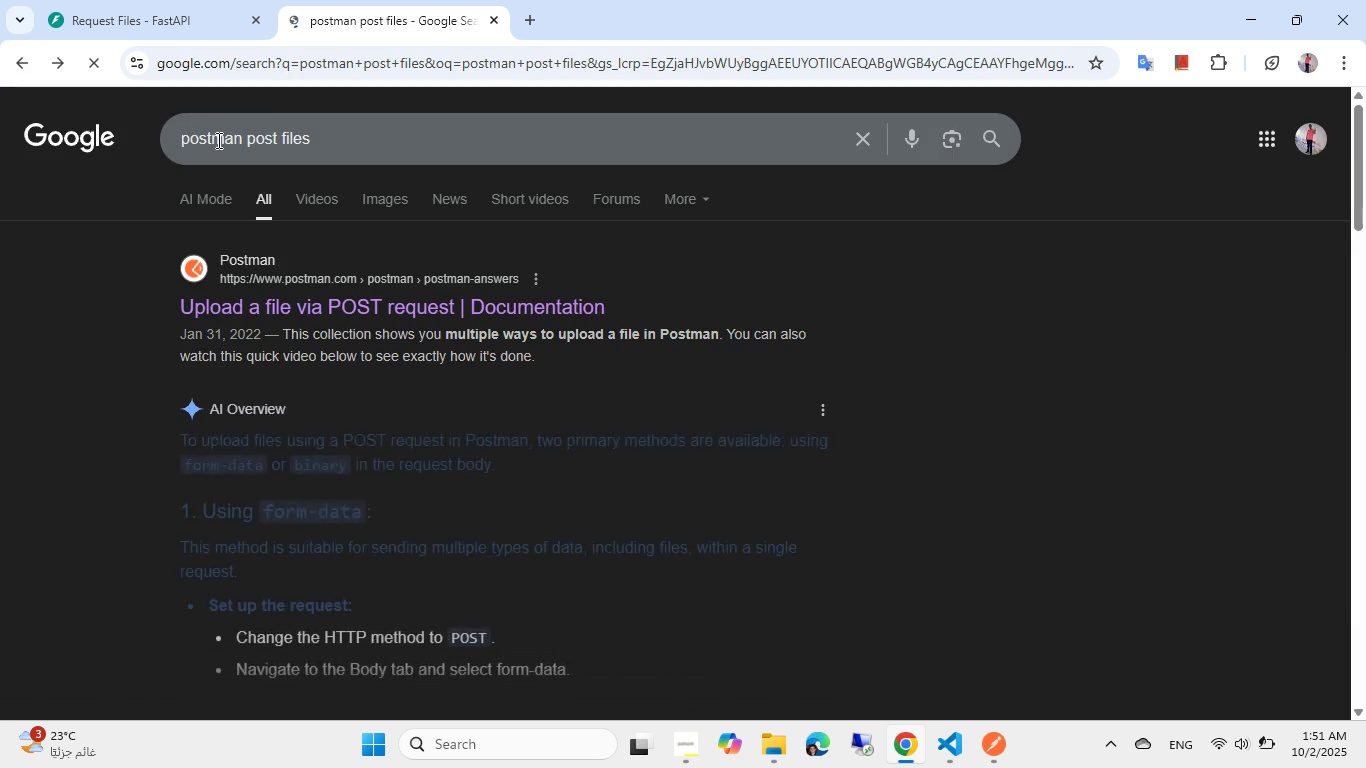 
scroll: coordinate [340, 246], scroll_direction: down, amount: 4.0
 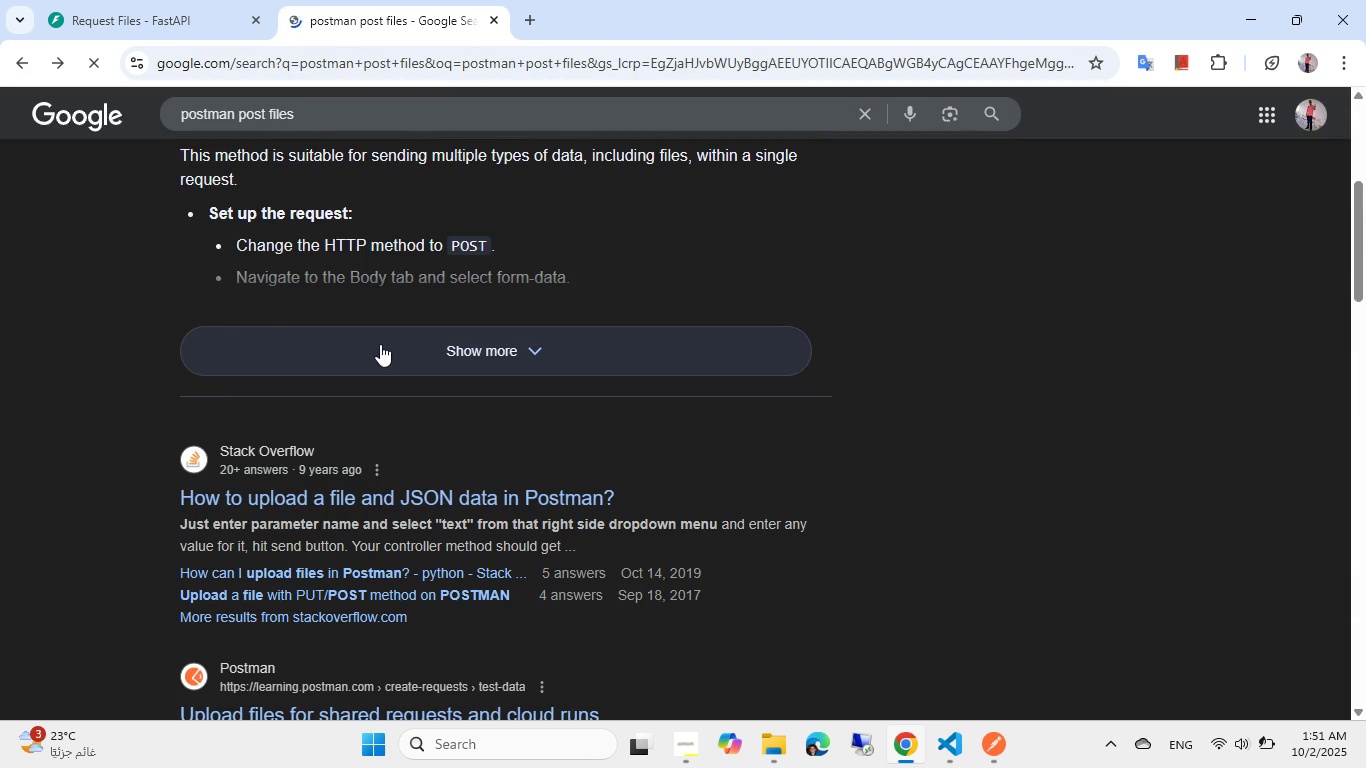 
left_click([380, 344])
 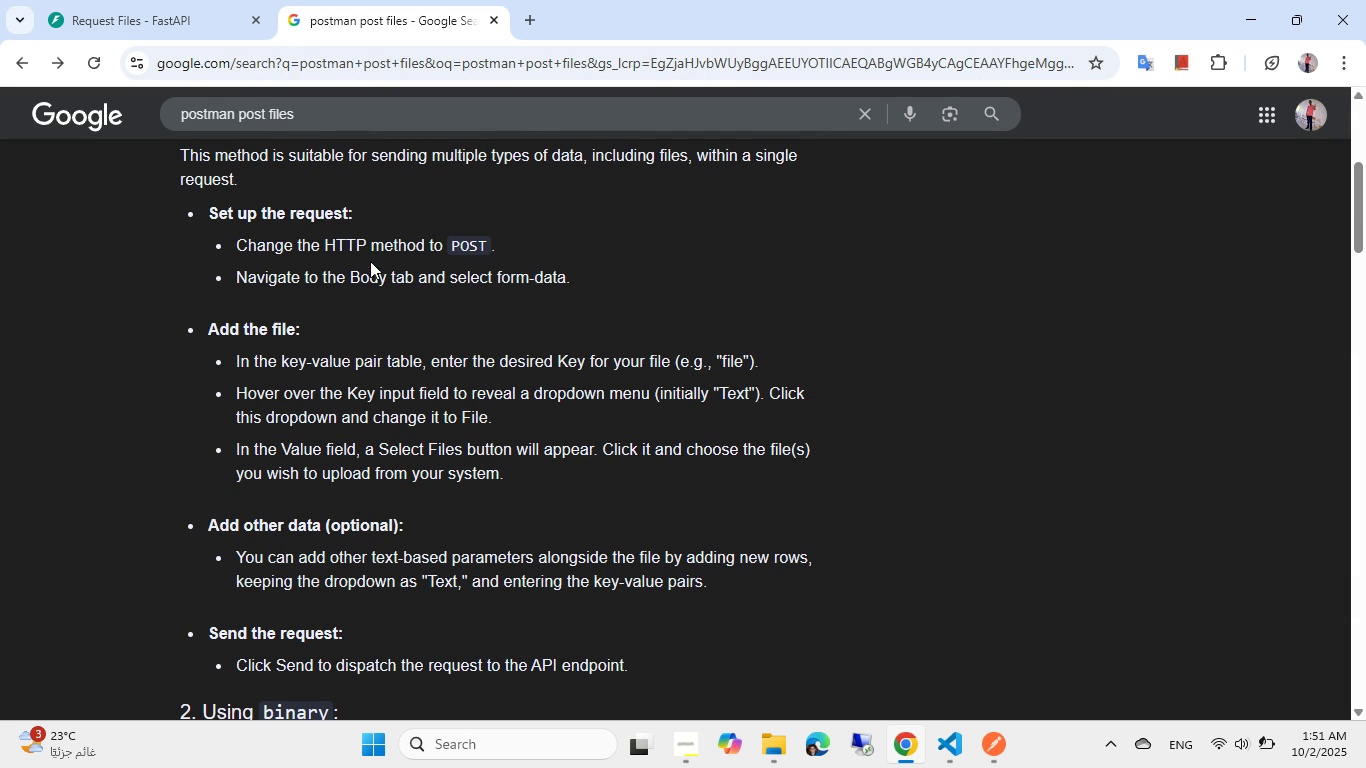 
wait(9.98)
 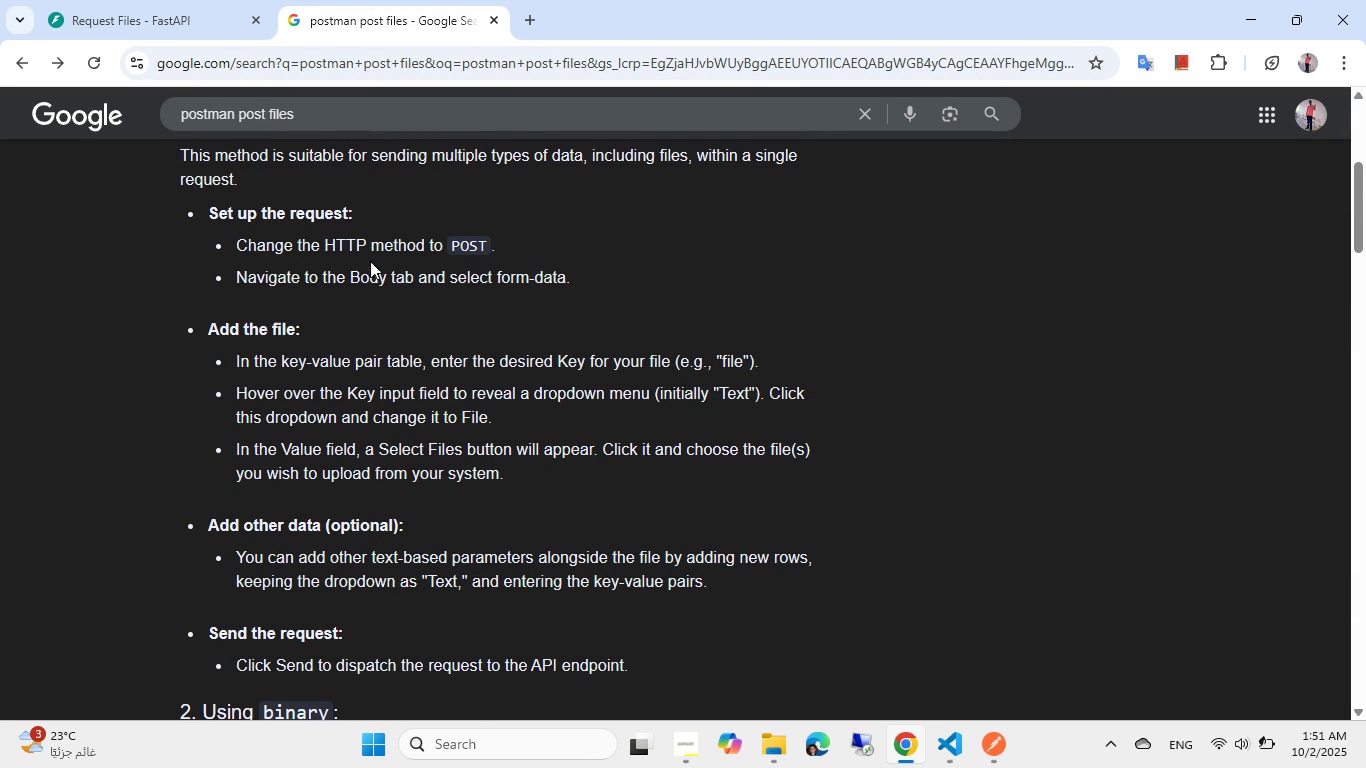 
scroll: coordinate [458, 296], scroll_direction: down, amount: 7.0
 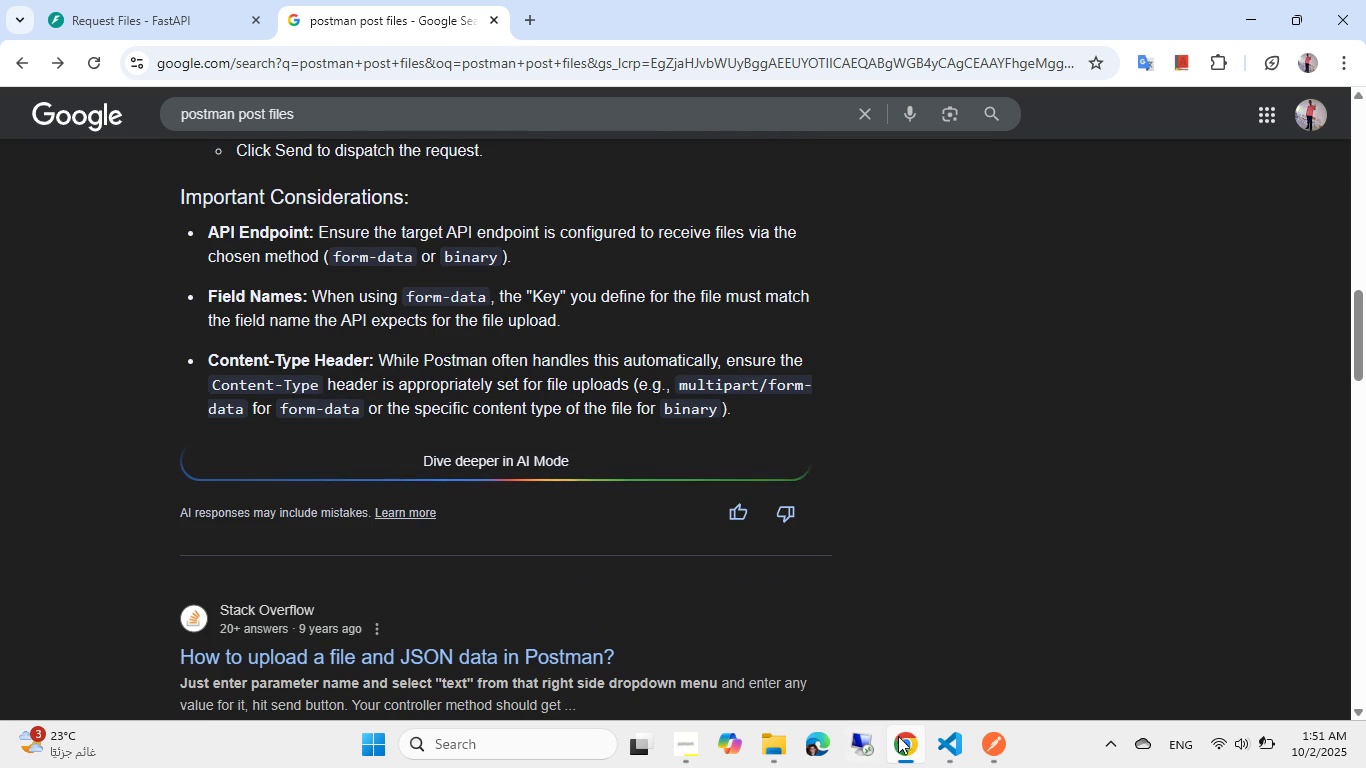 
left_click([978, 746])
 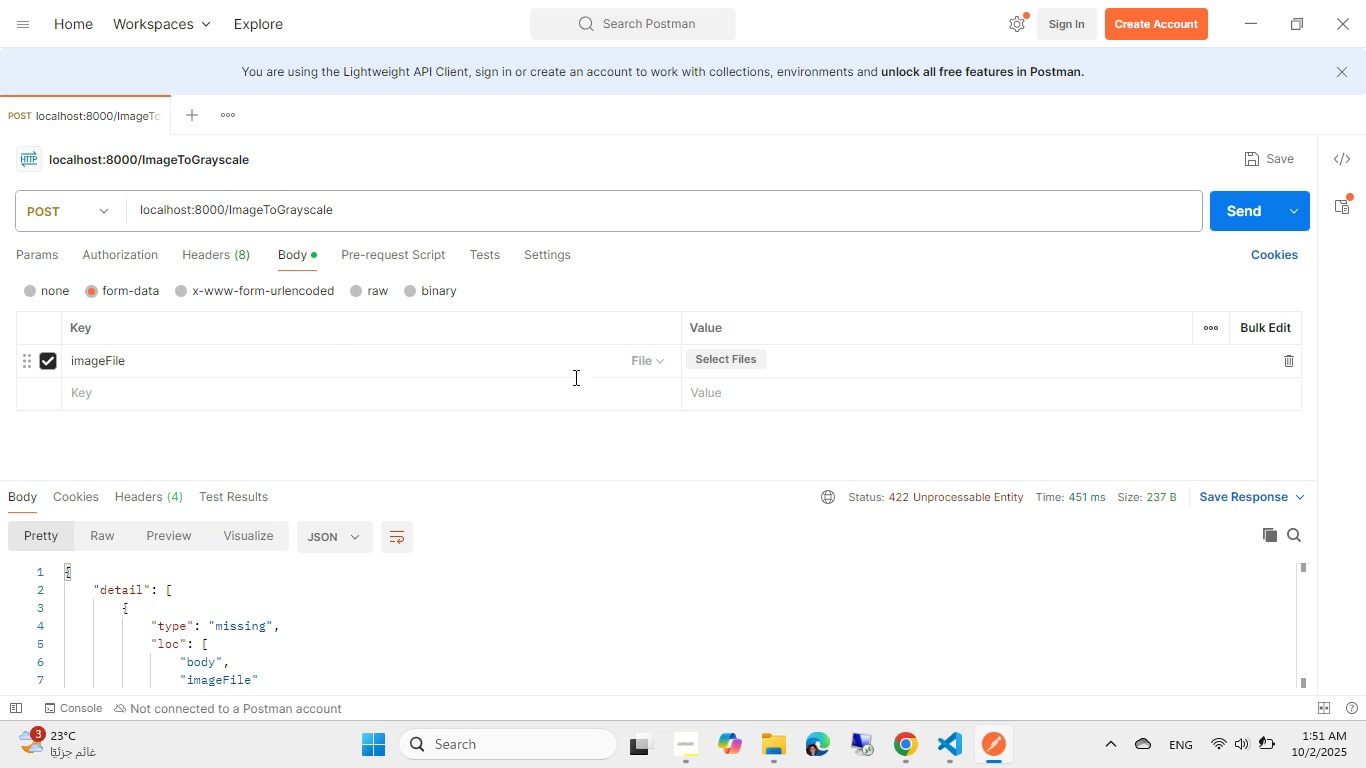 
left_click([725, 347])
 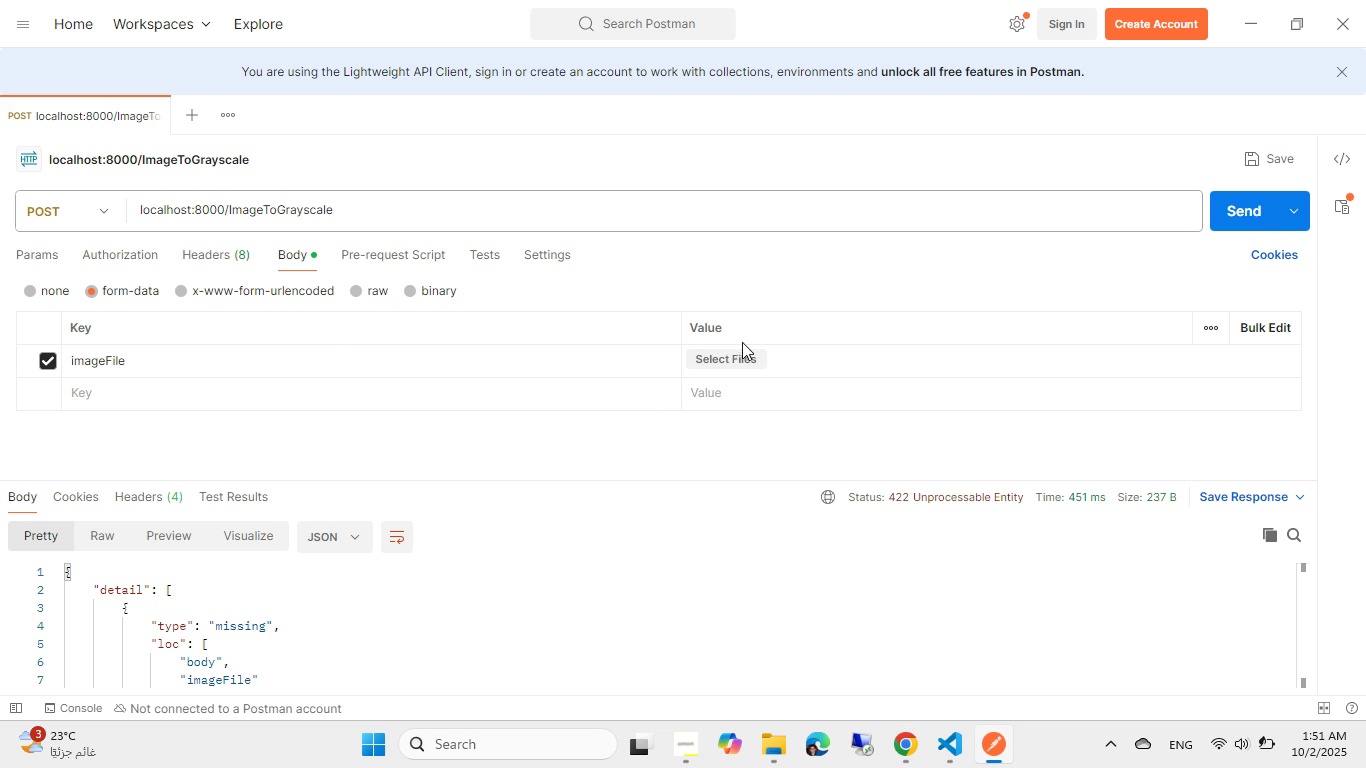 
mouse_move([718, 349])
 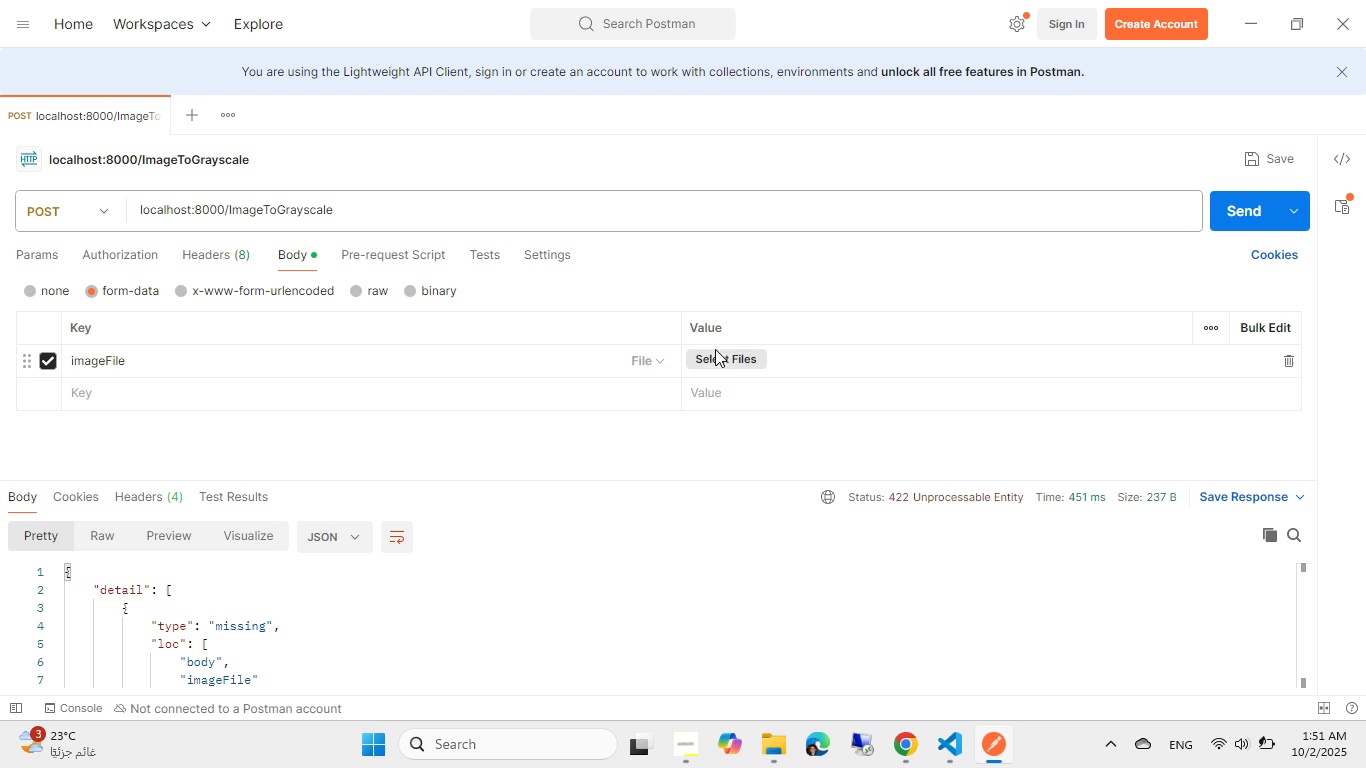 
left_click([715, 349])
 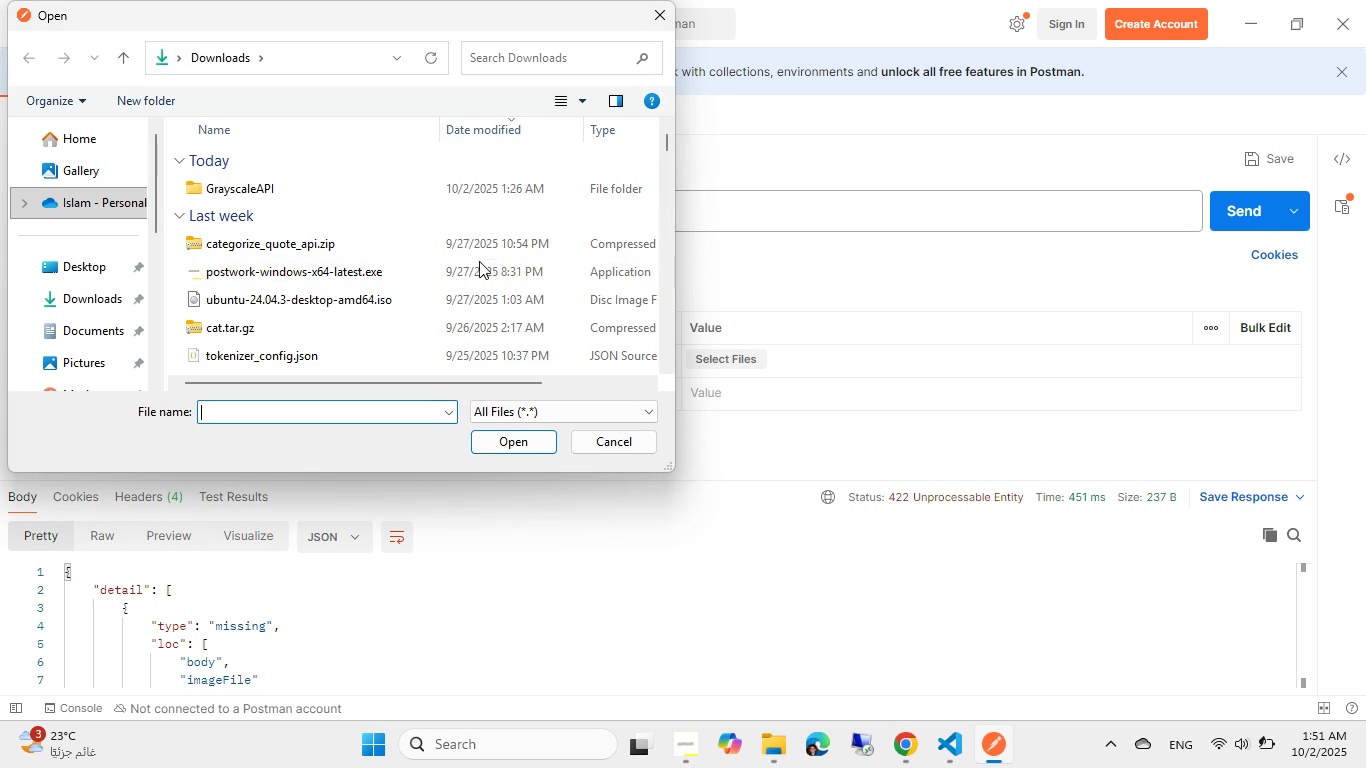 
left_click([612, 439])
 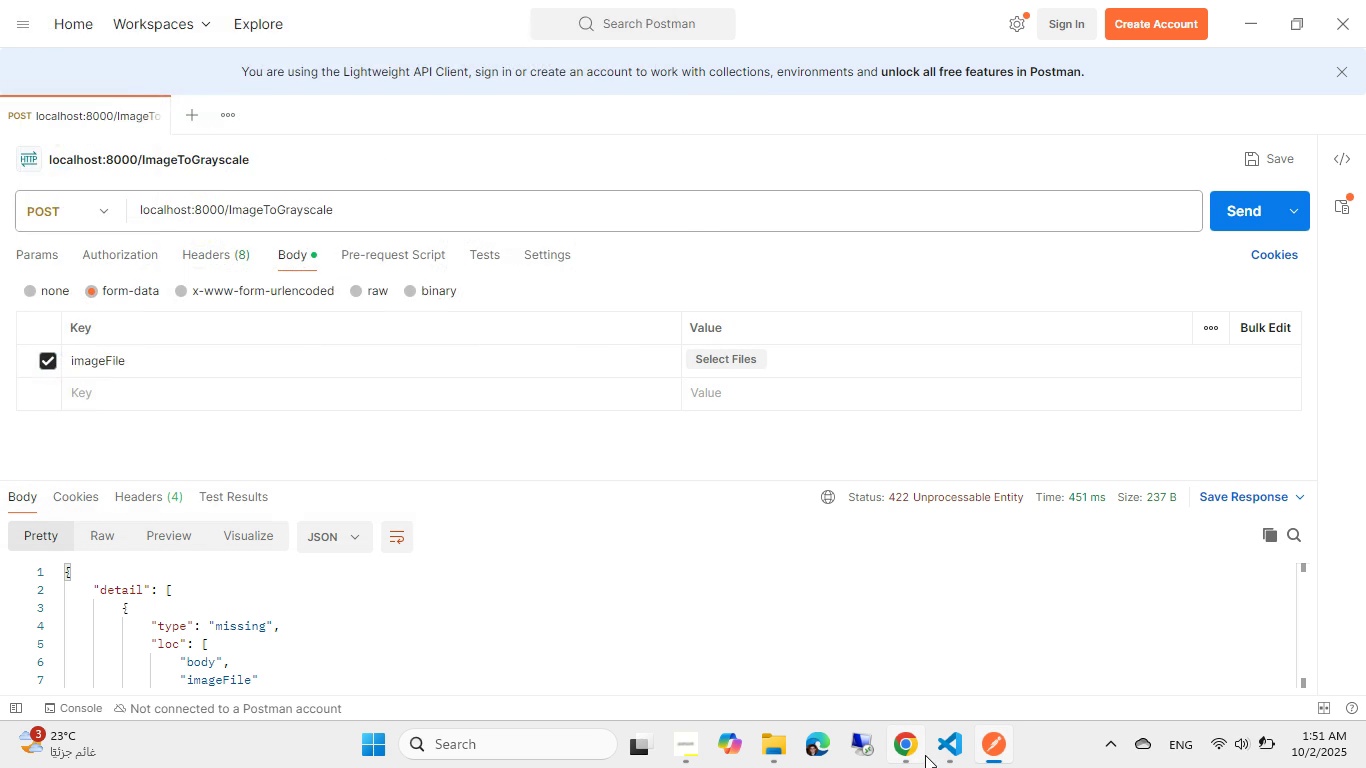 
left_click([925, 755])
 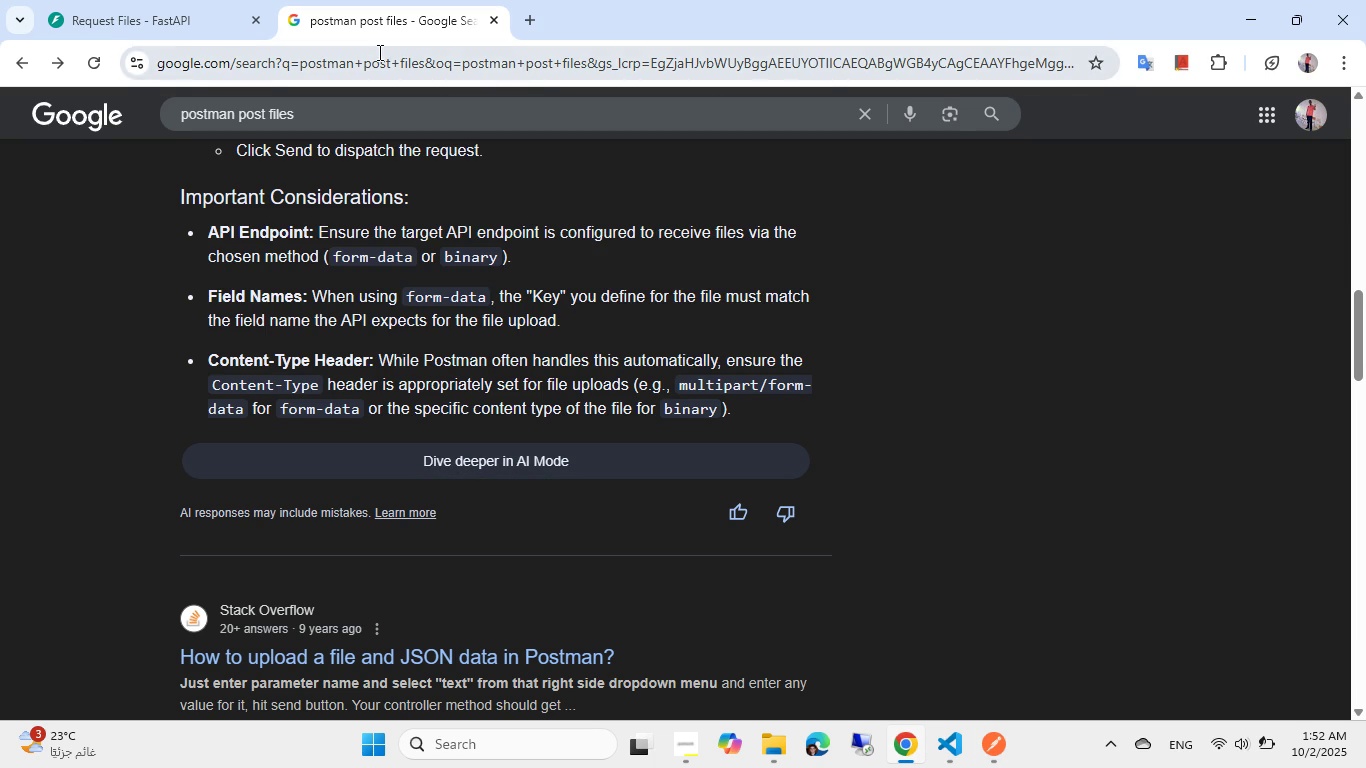 
left_click([378, 52])
 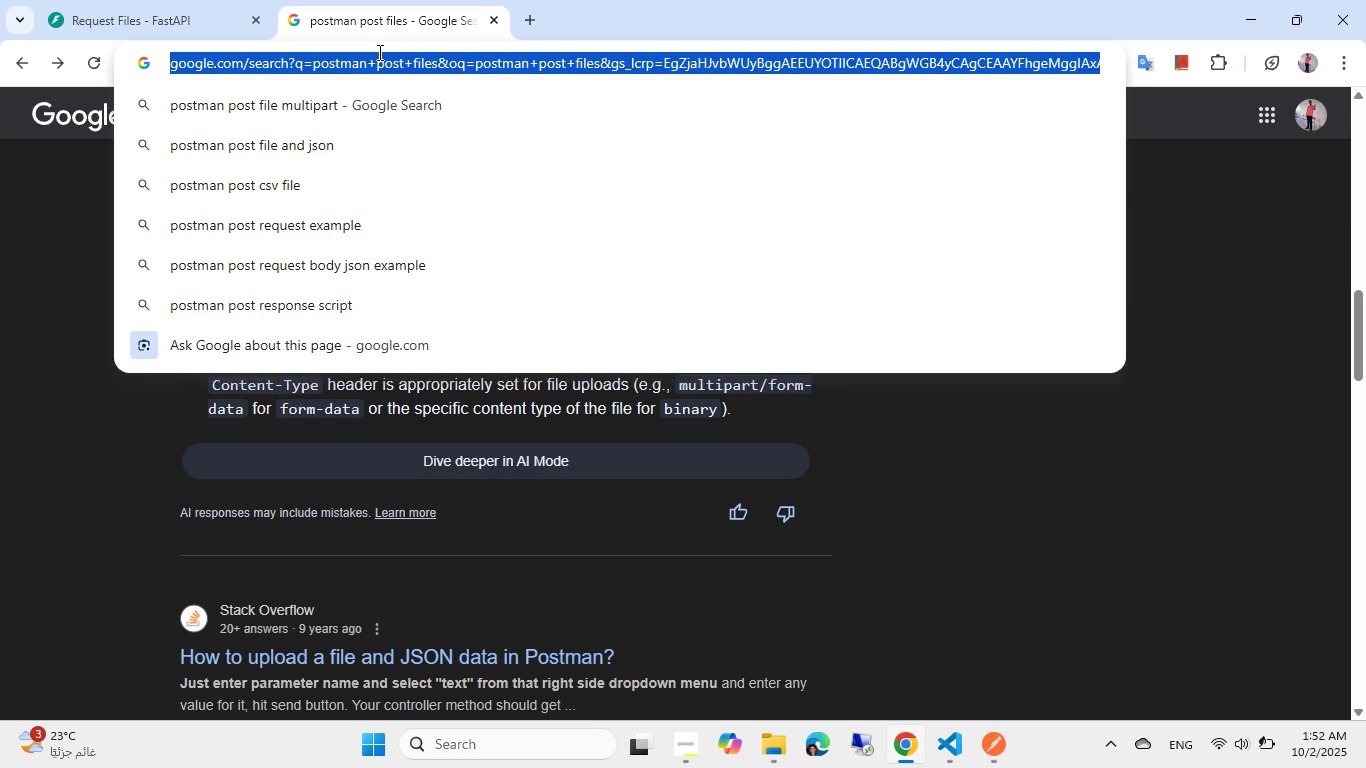 
type(fastapi upload large )
 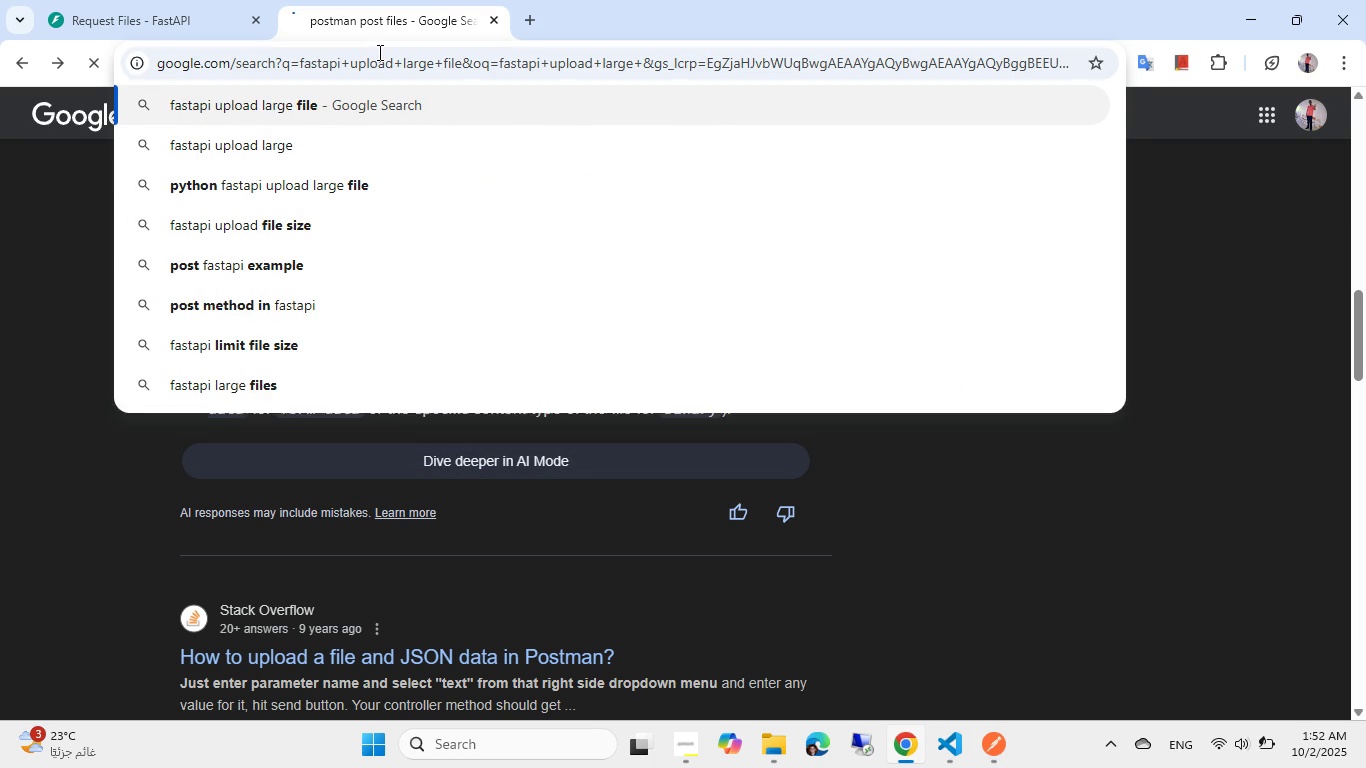 
key(Enter)
 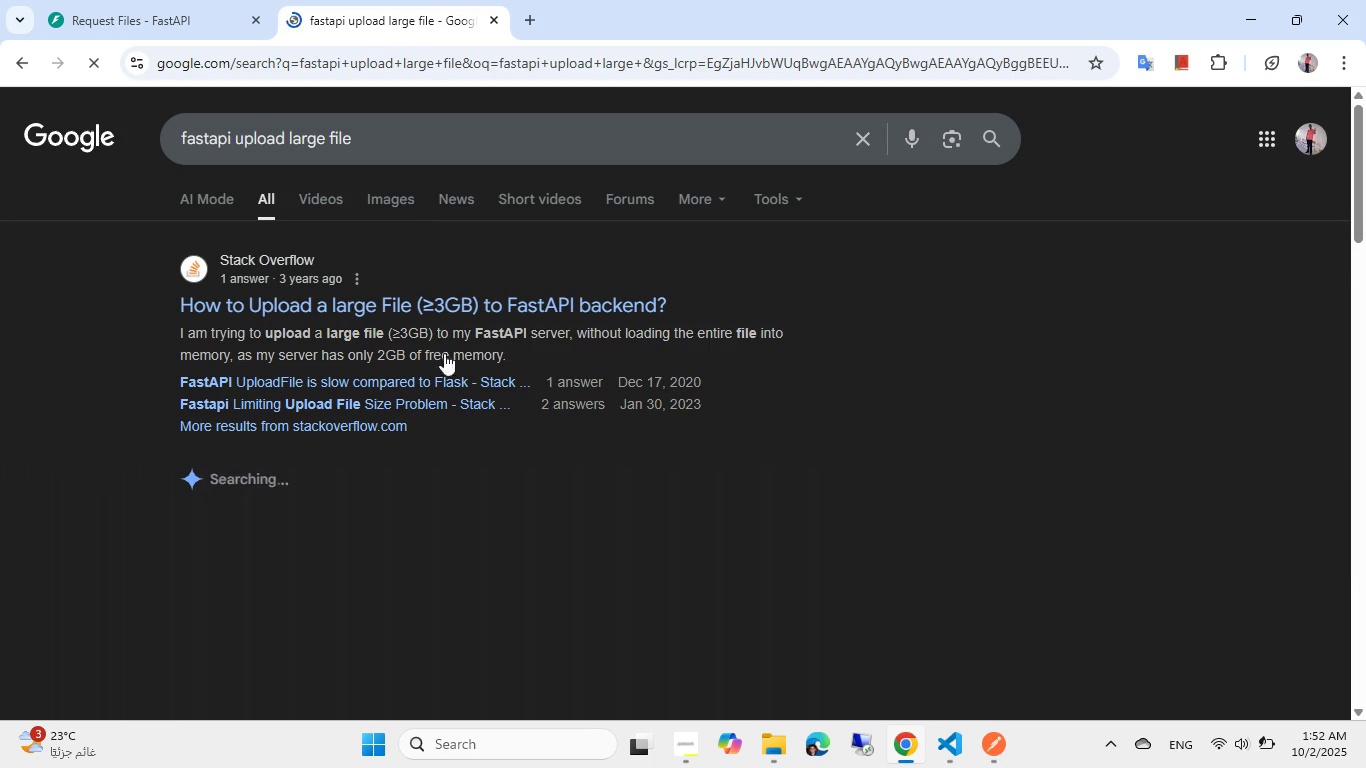 
left_click([443, 310])
 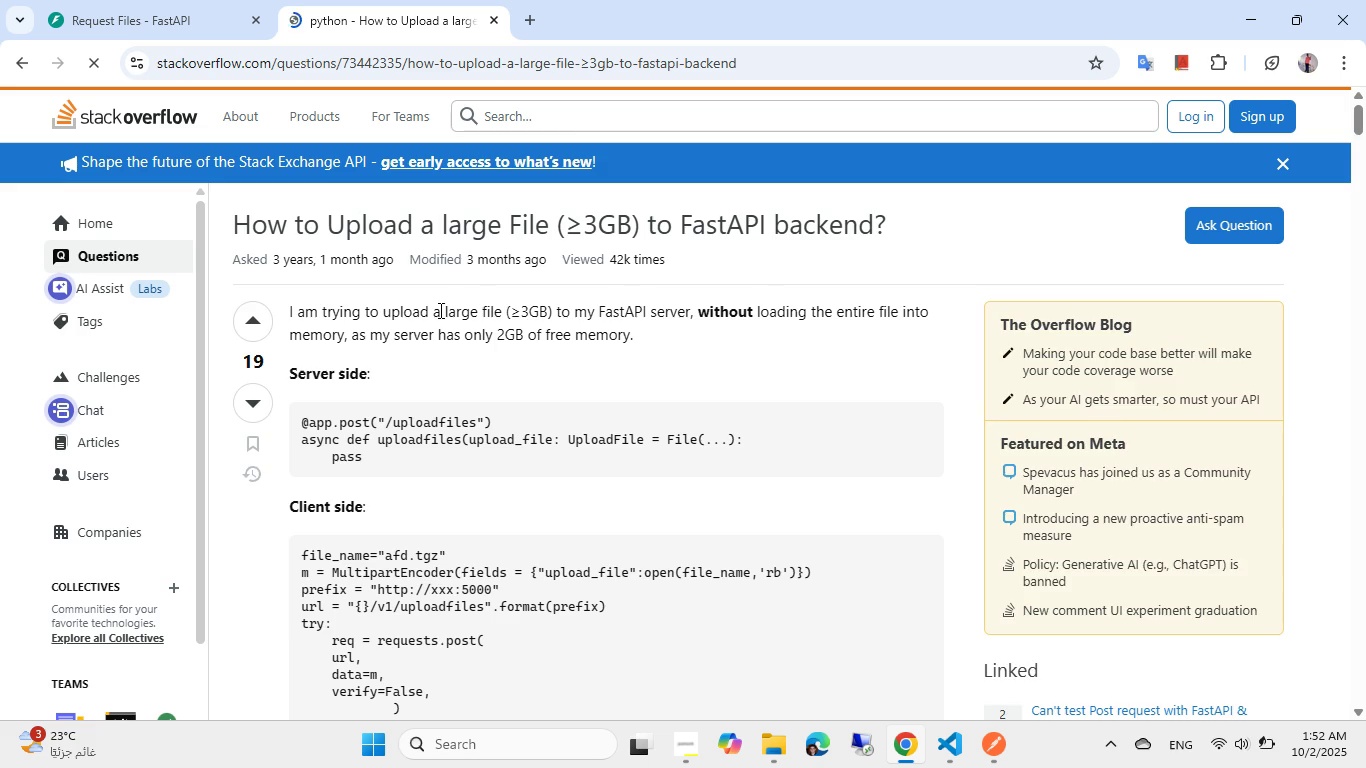 
scroll: coordinate [9, 759], scroll_direction: down, amount: 10.0
 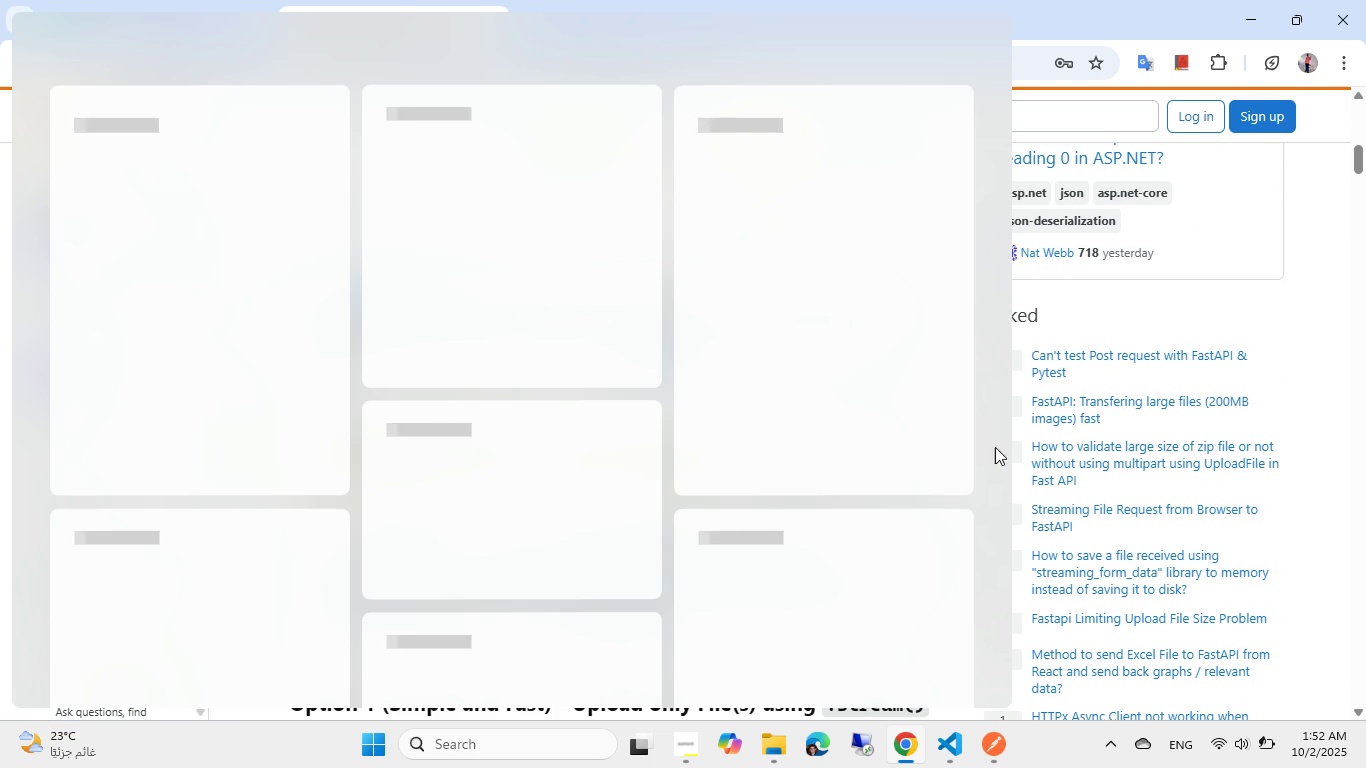 
left_click([1079, 304])
 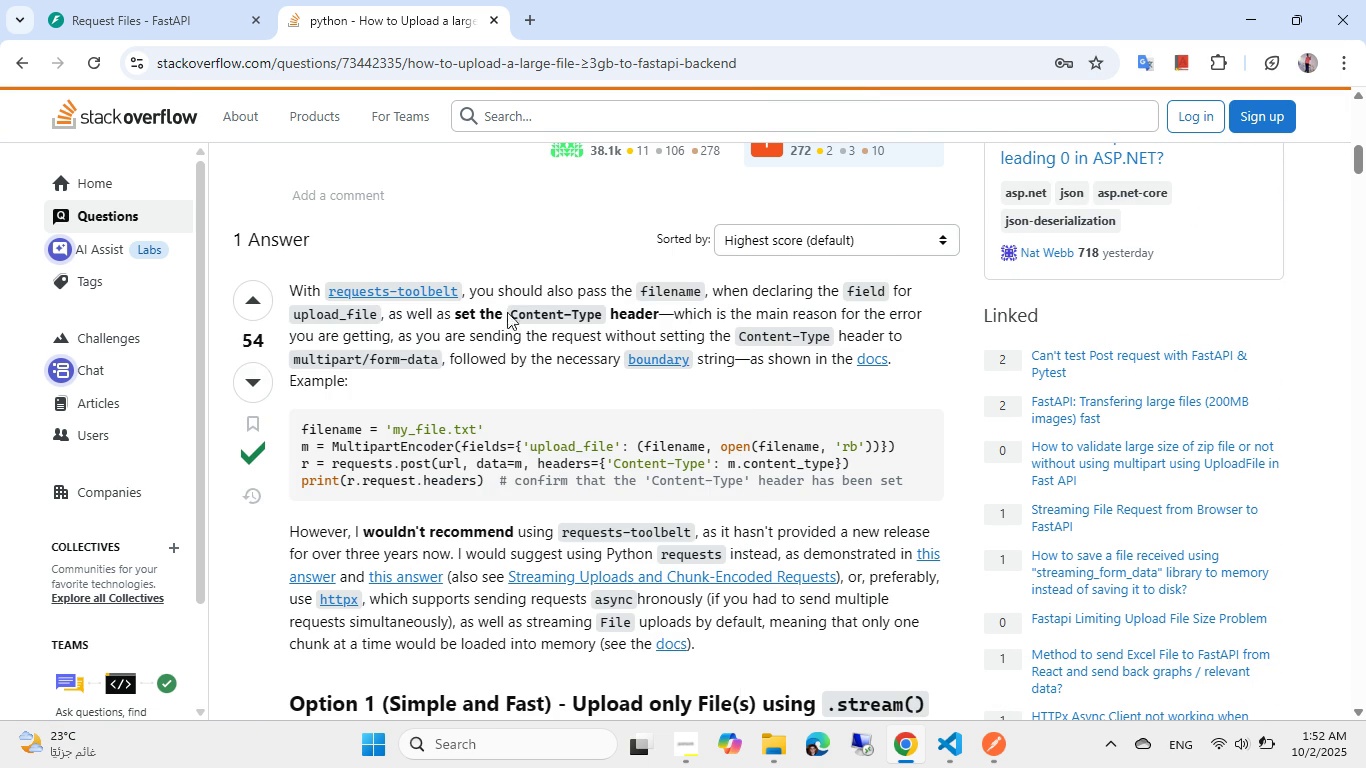 
scroll: coordinate [532, 300], scroll_direction: down, amount: 1.0
 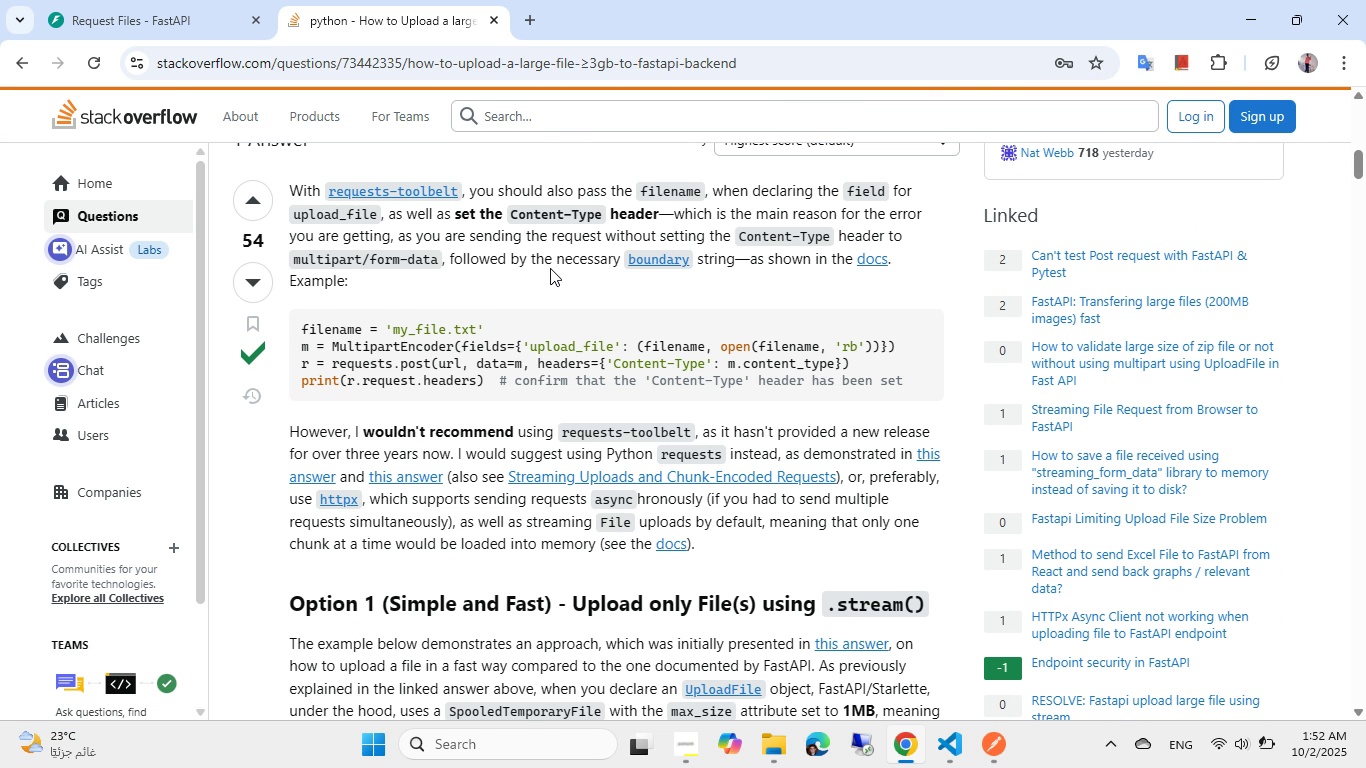 
wait(9.56)
 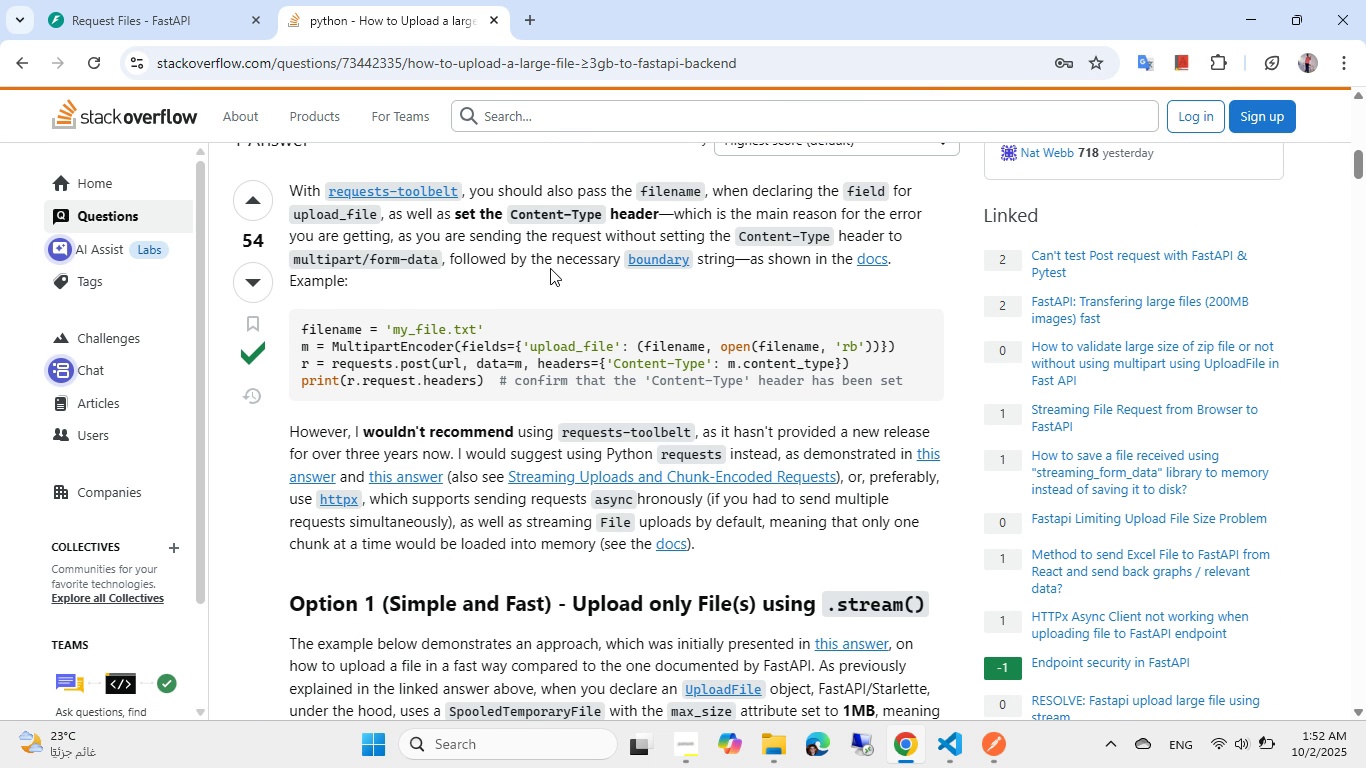 
scroll: coordinate [510, 248], scroll_direction: down, amount: 9.0
 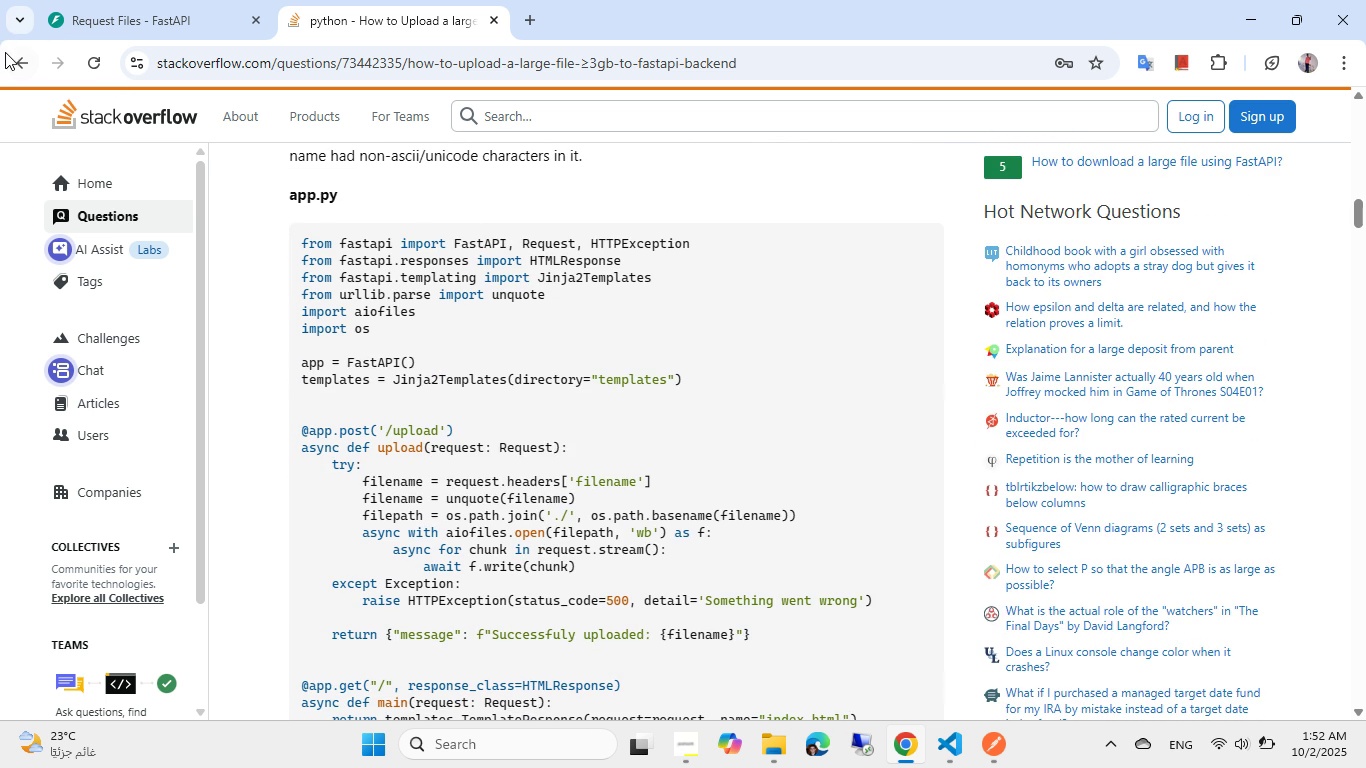 
left_click([5, 52])
 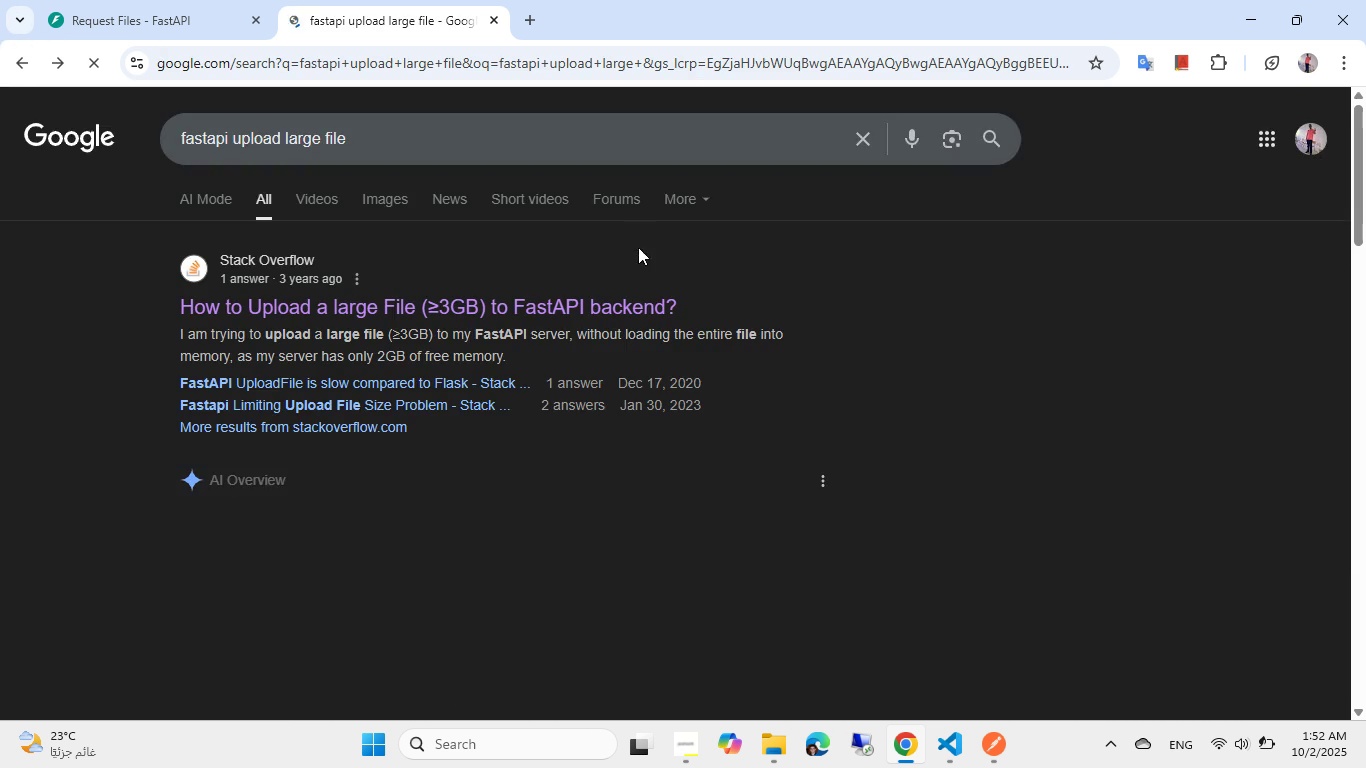 
scroll: coordinate [661, 275], scroll_direction: down, amount: 1.0
 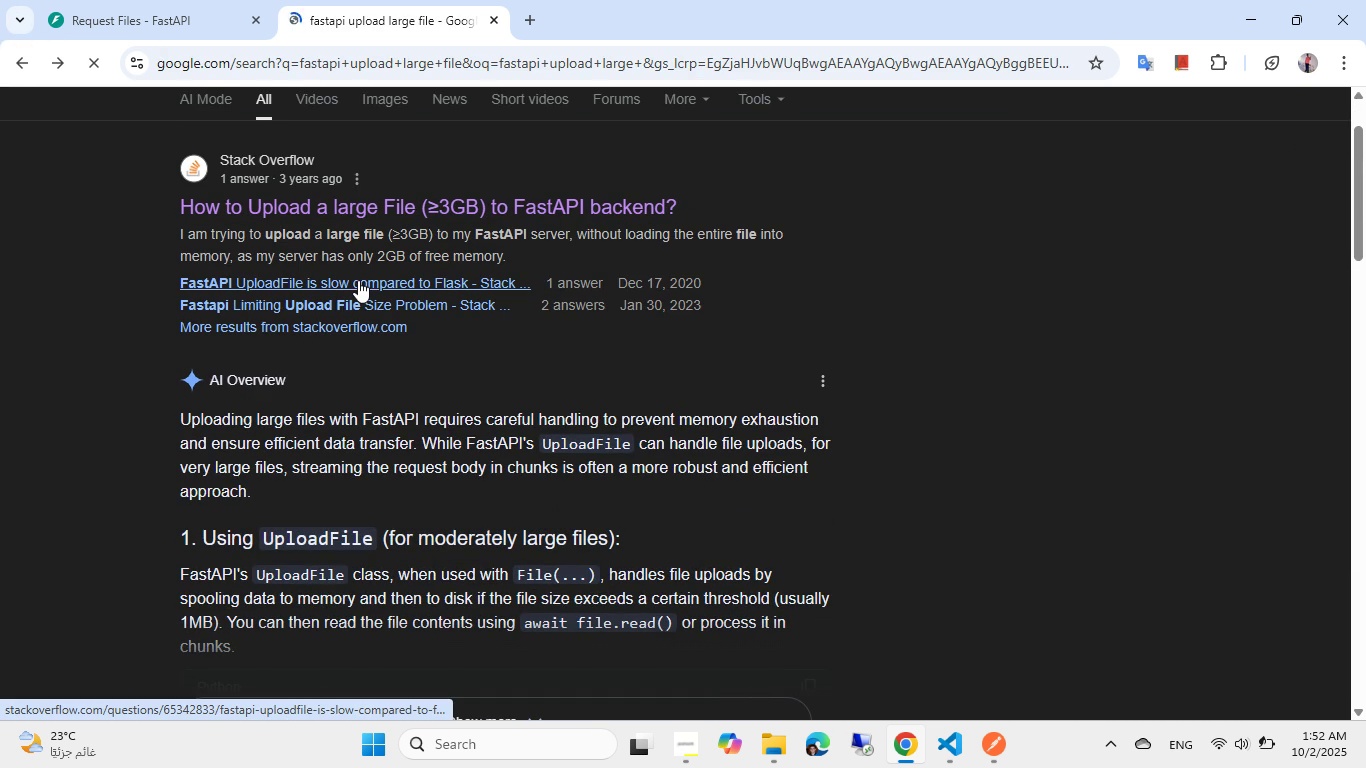 
left_click([356, 278])
 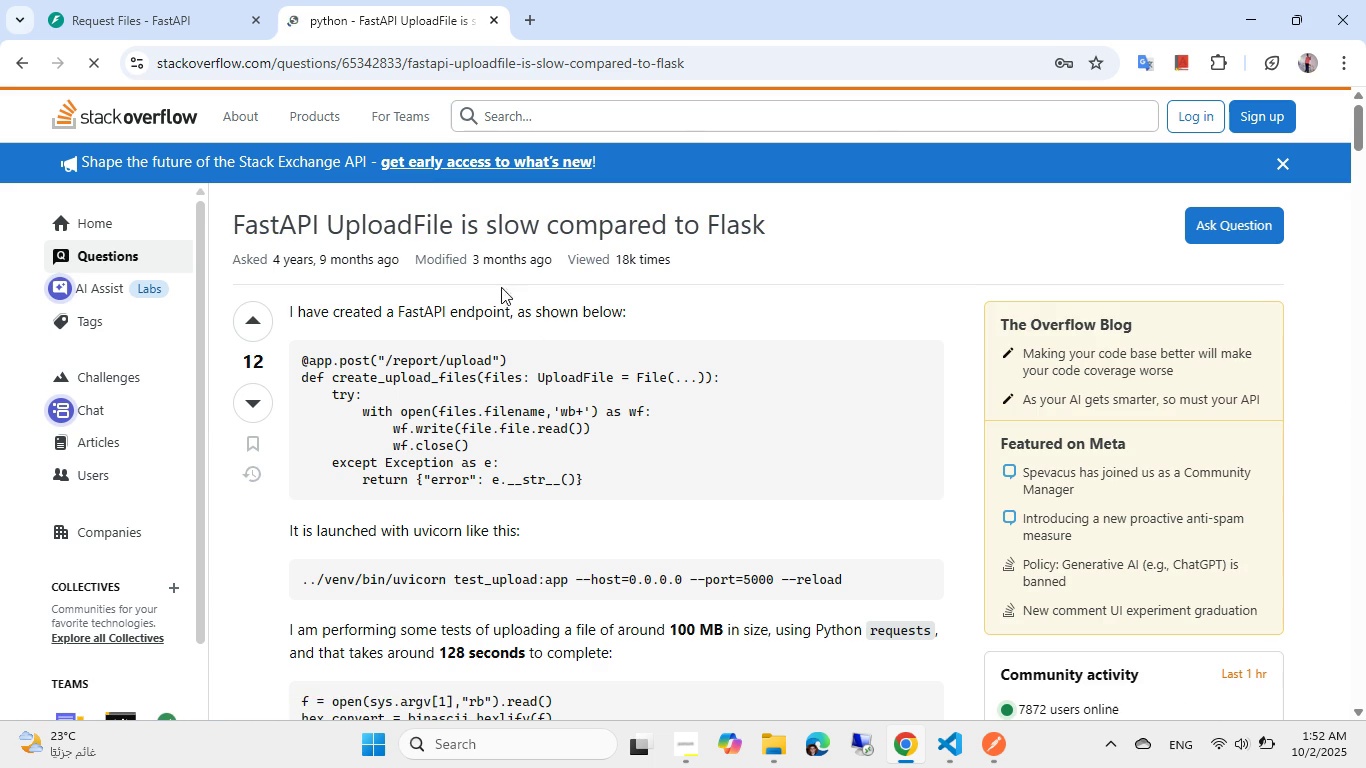 
scroll: coordinate [465, 276], scroll_direction: down, amount: 26.0
 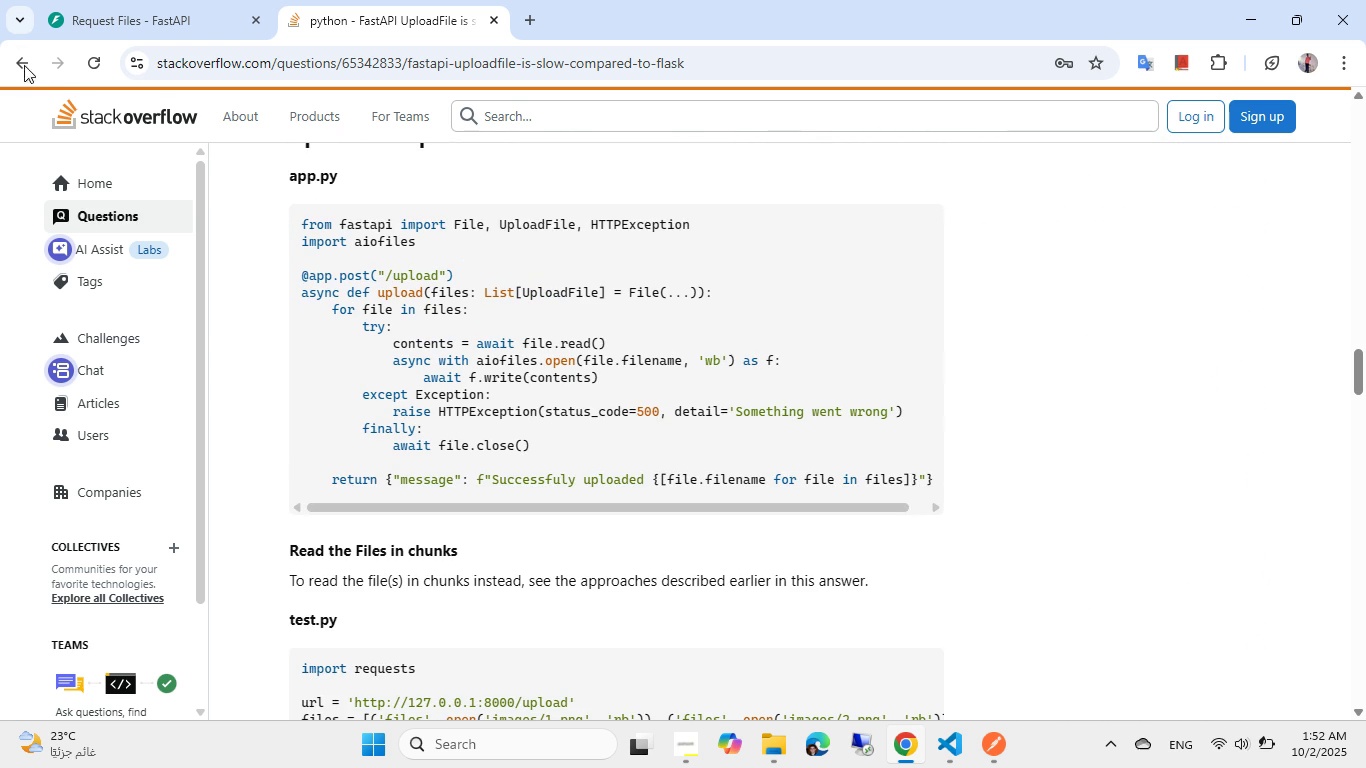 
left_click([19, 53])
 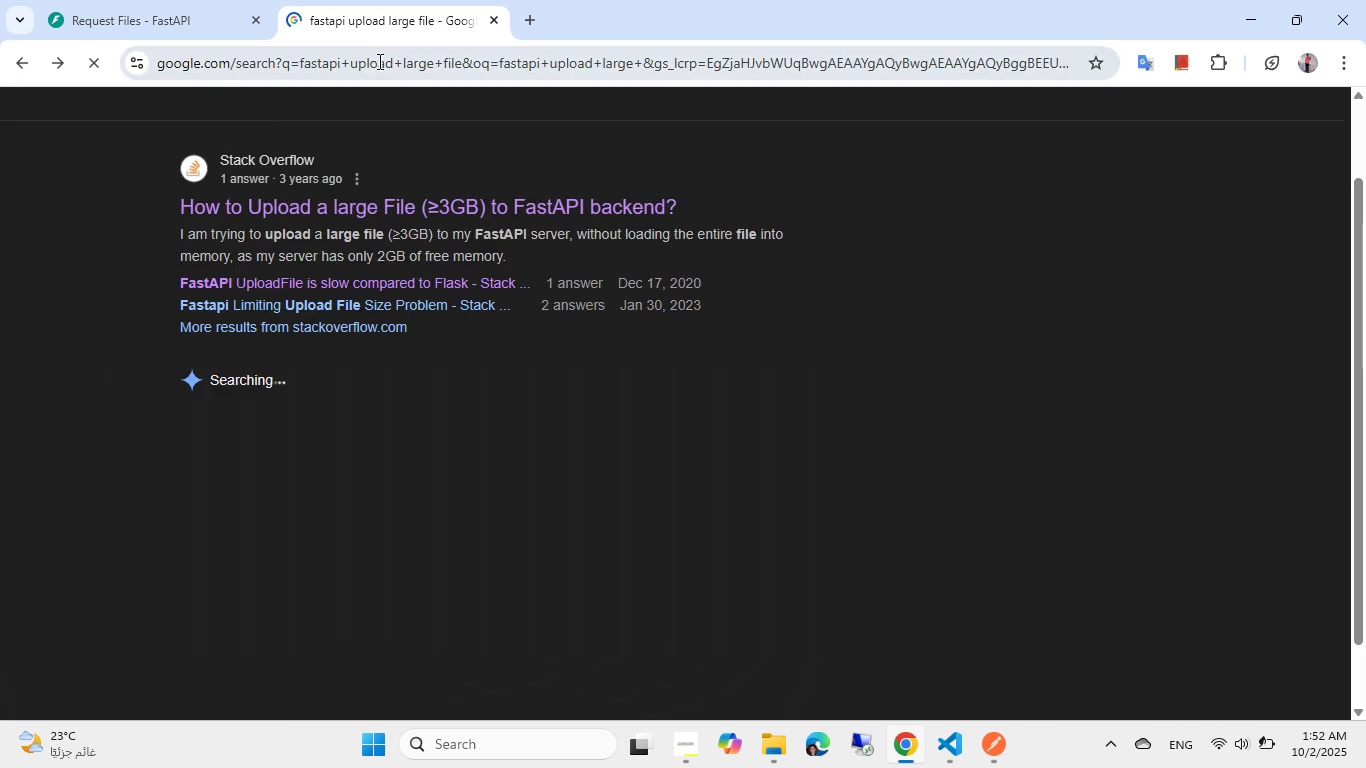 
left_click([379, 66])
 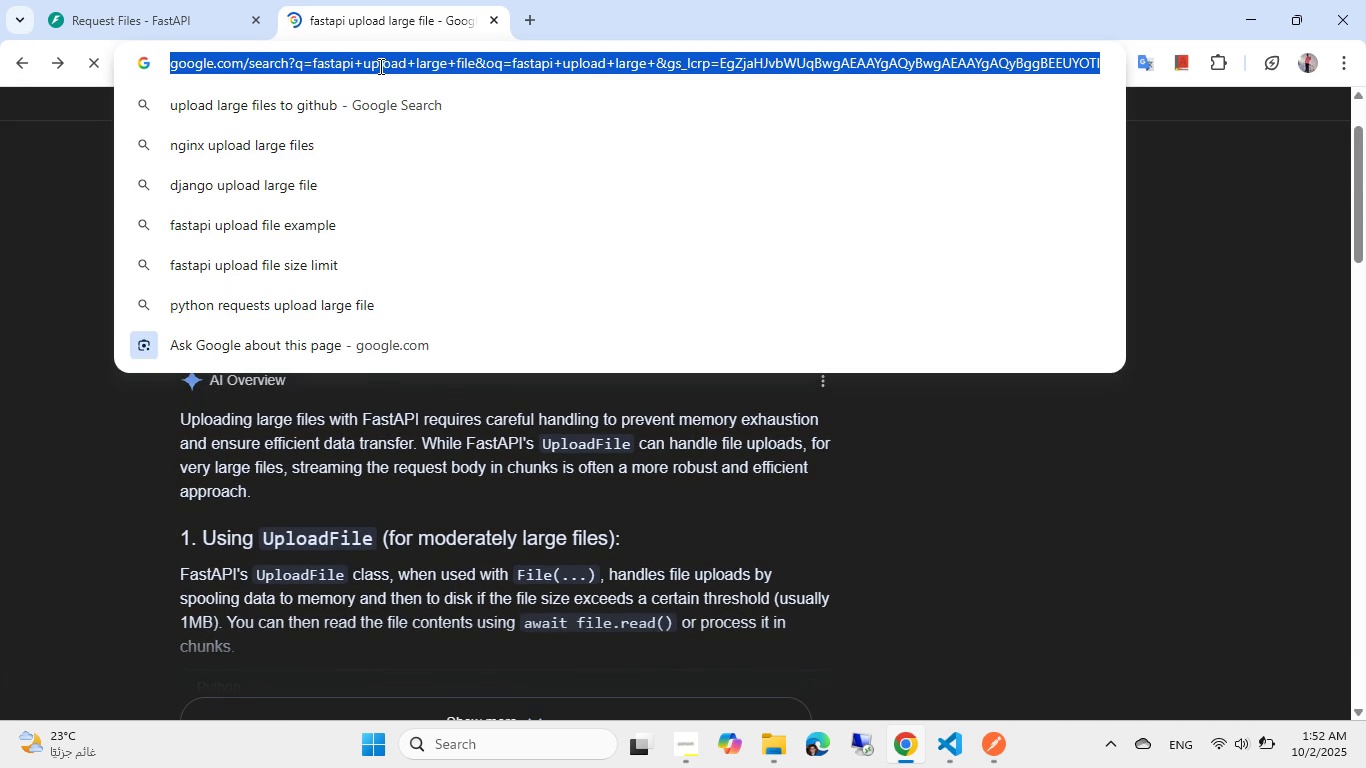 
type(flask upload im)
key(Backspace)
key(Backspace)
key(Backspace)
type(file)
 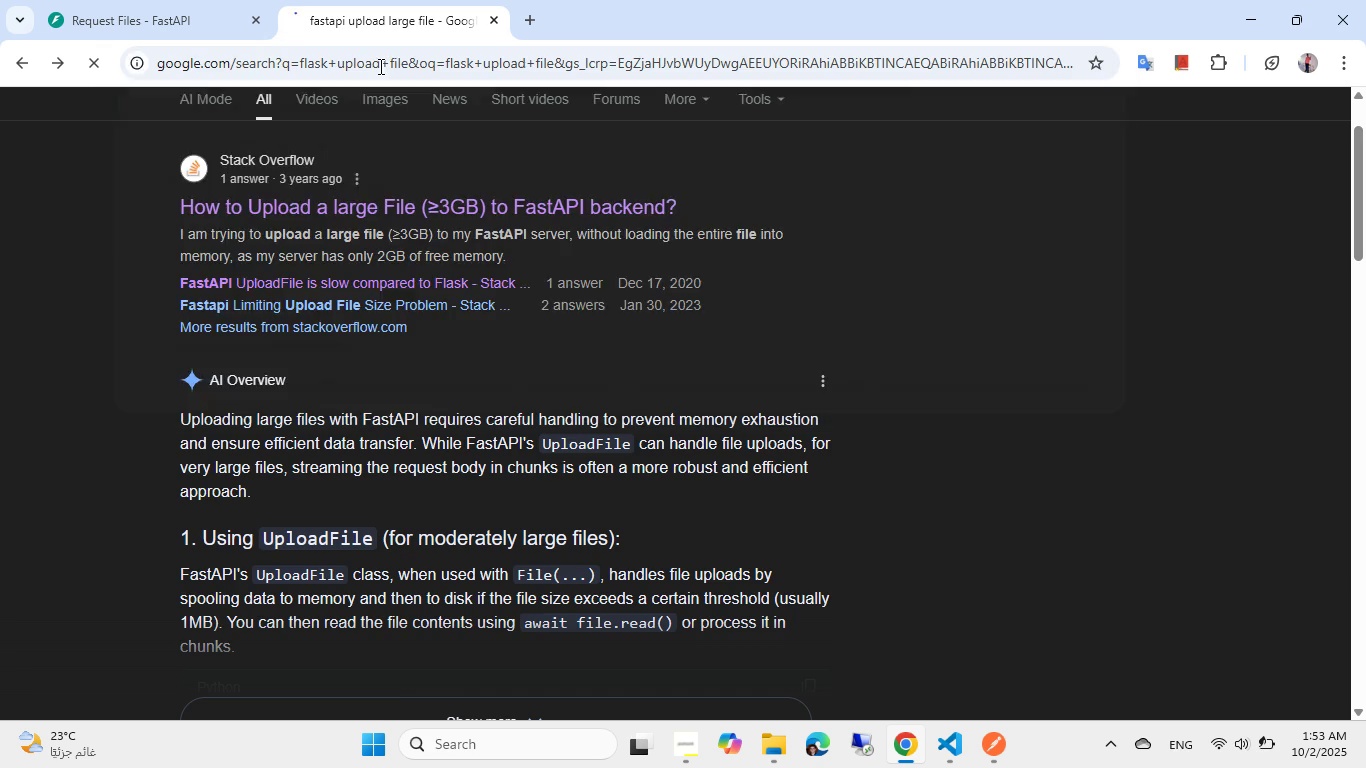 
key(Enter)
 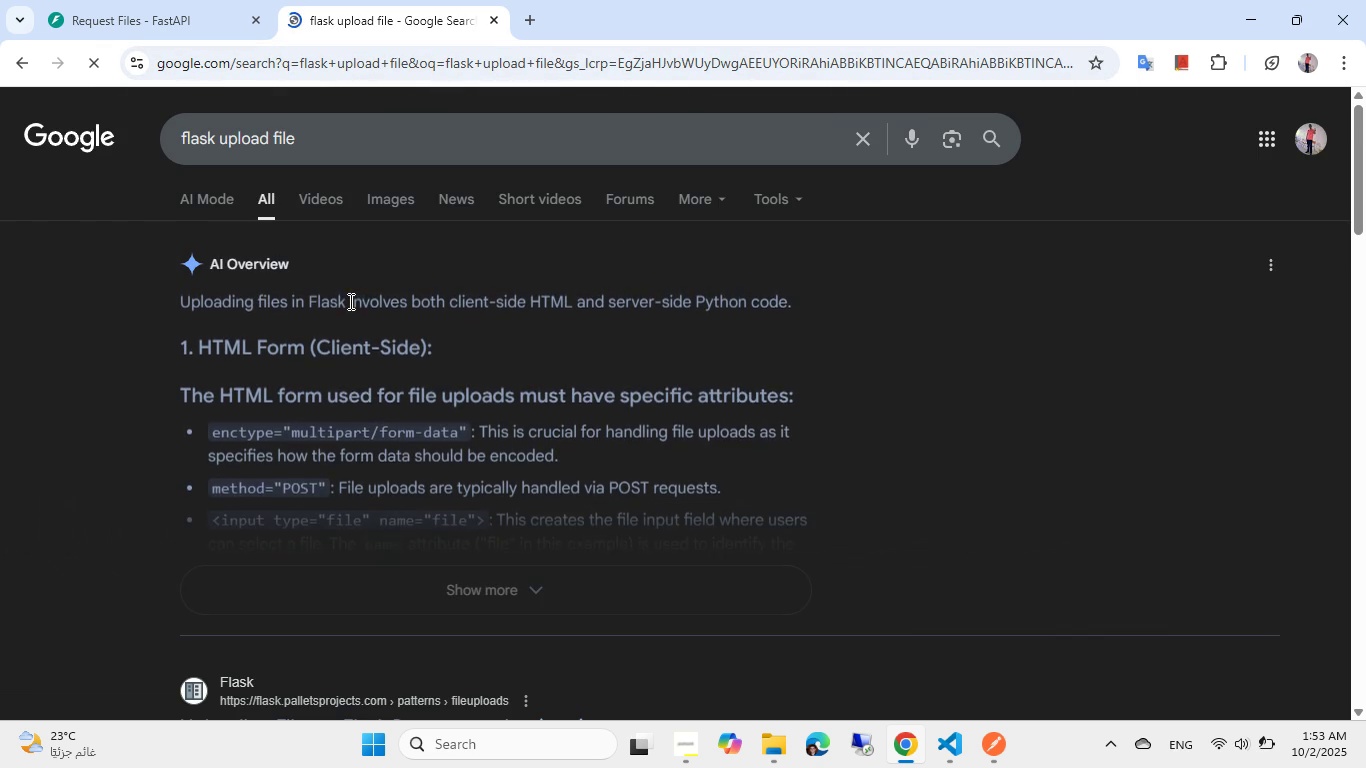 
scroll: coordinate [339, 311], scroll_direction: down, amount: 4.0
 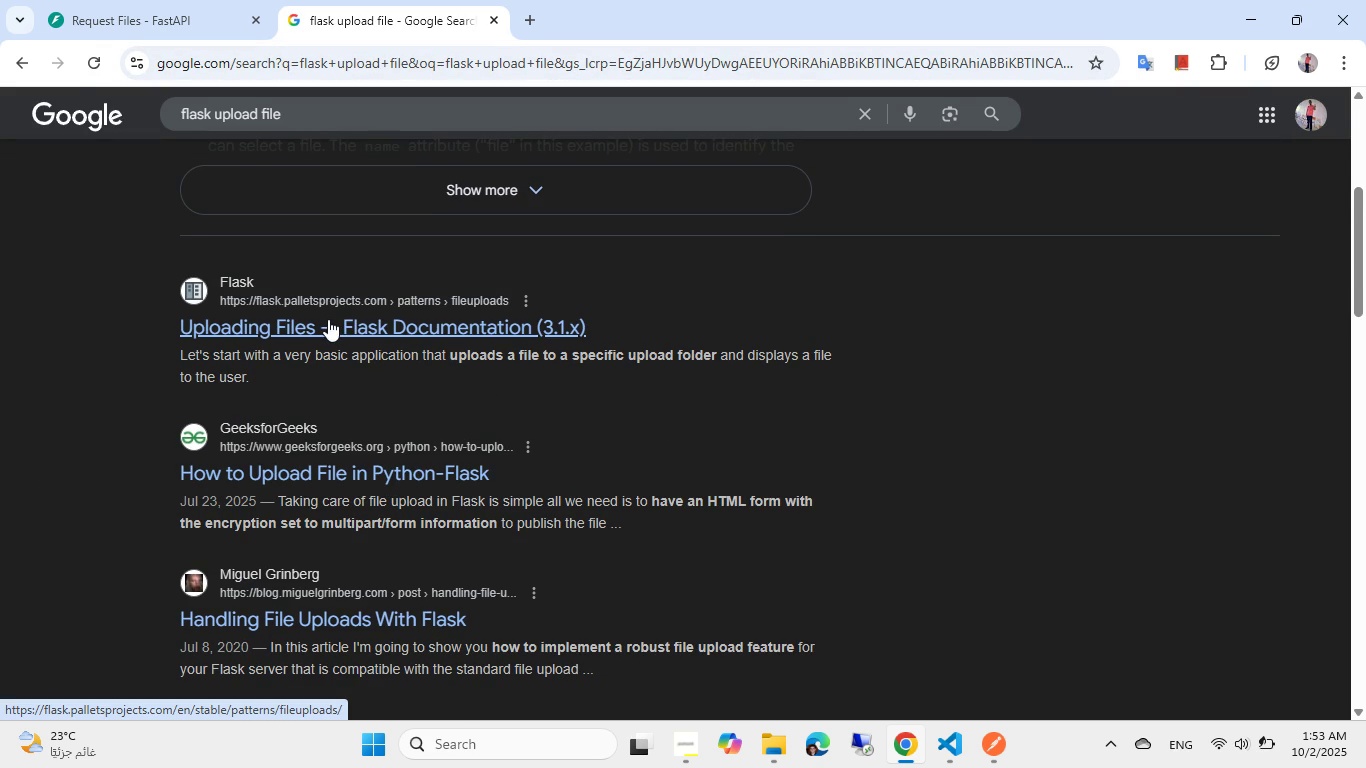 
left_click([328, 319])
 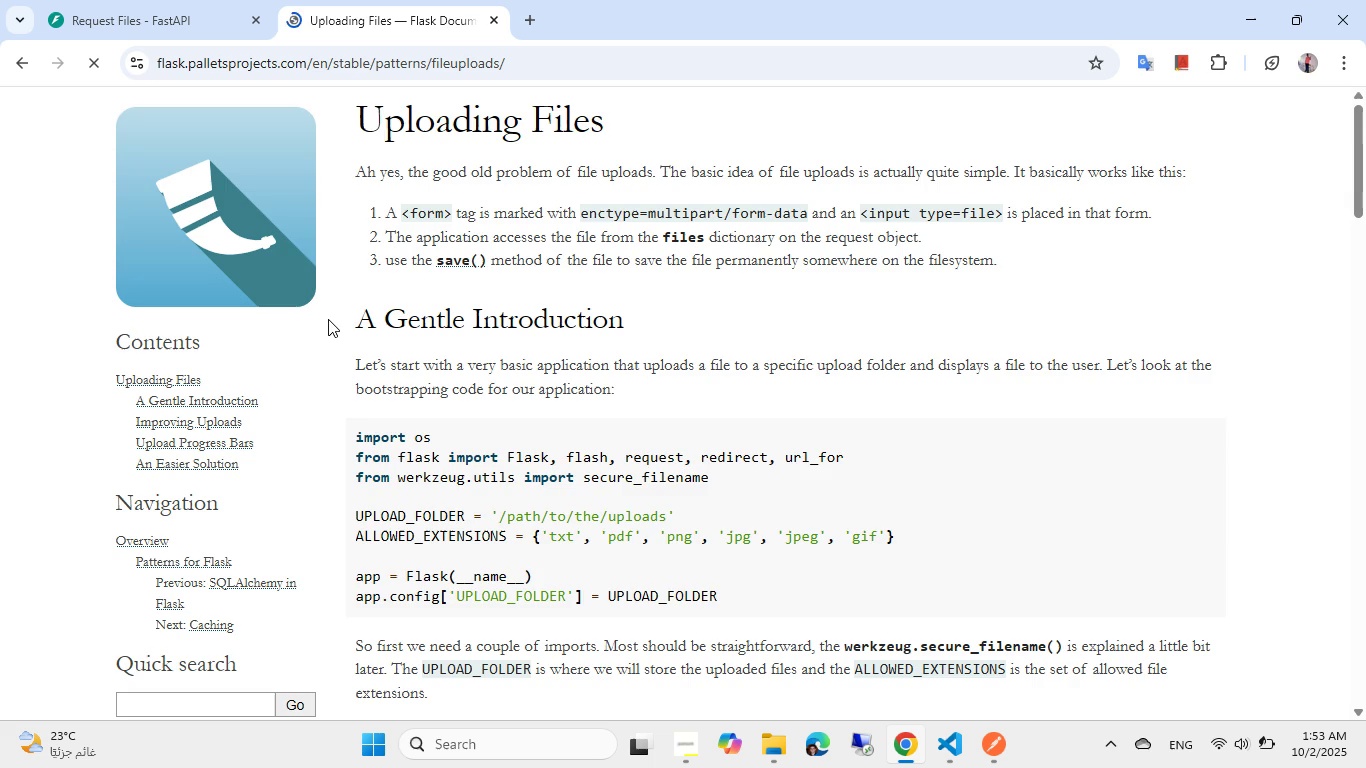 
scroll: coordinate [345, 305], scroll_direction: down, amount: 2.0
 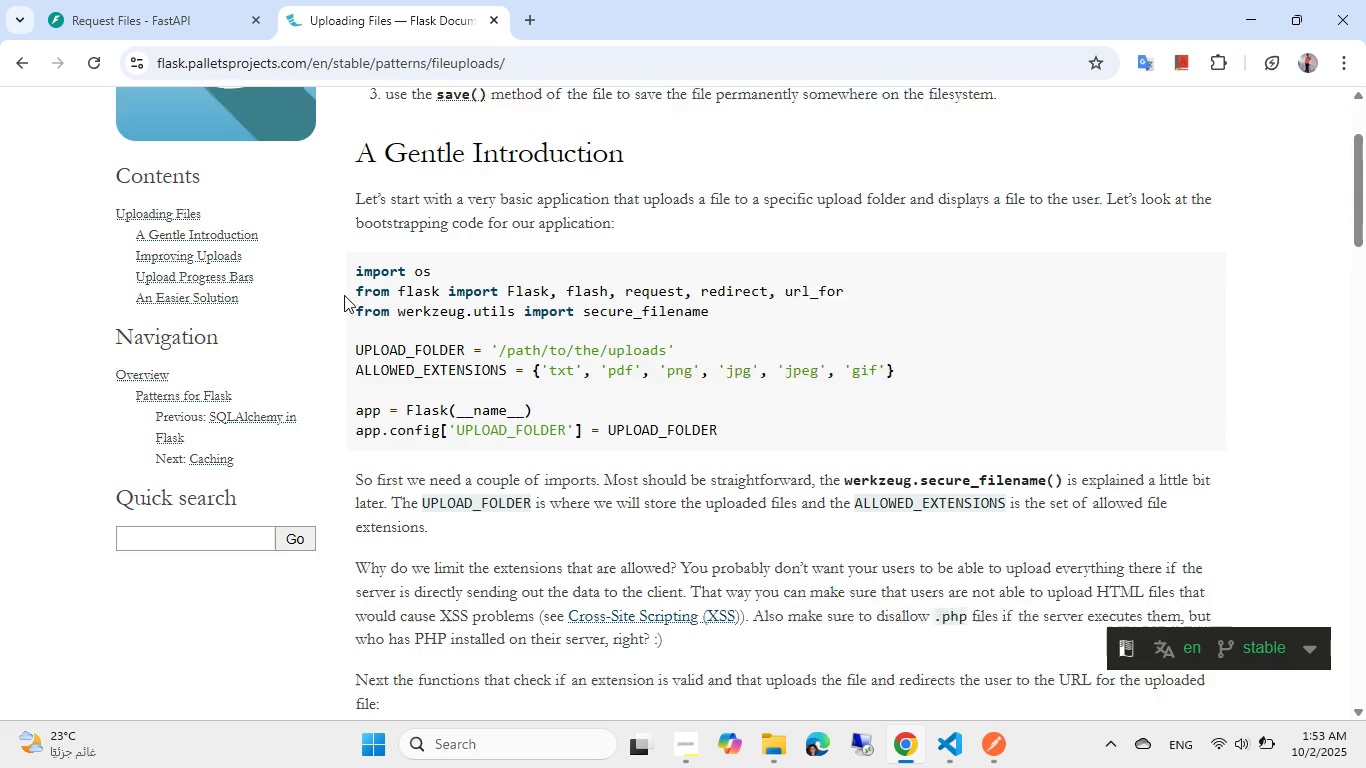 
mouse_move([360, 277])
 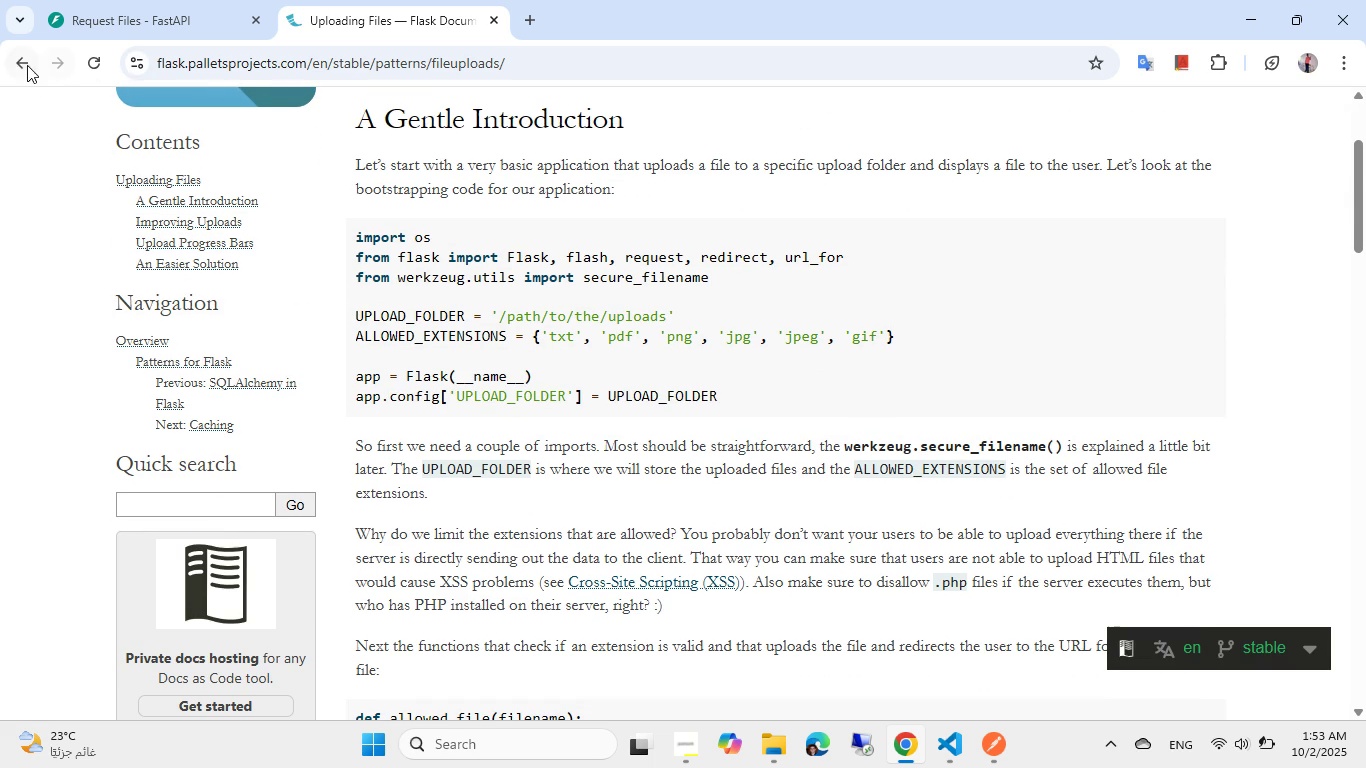 
left_click([18, 56])
 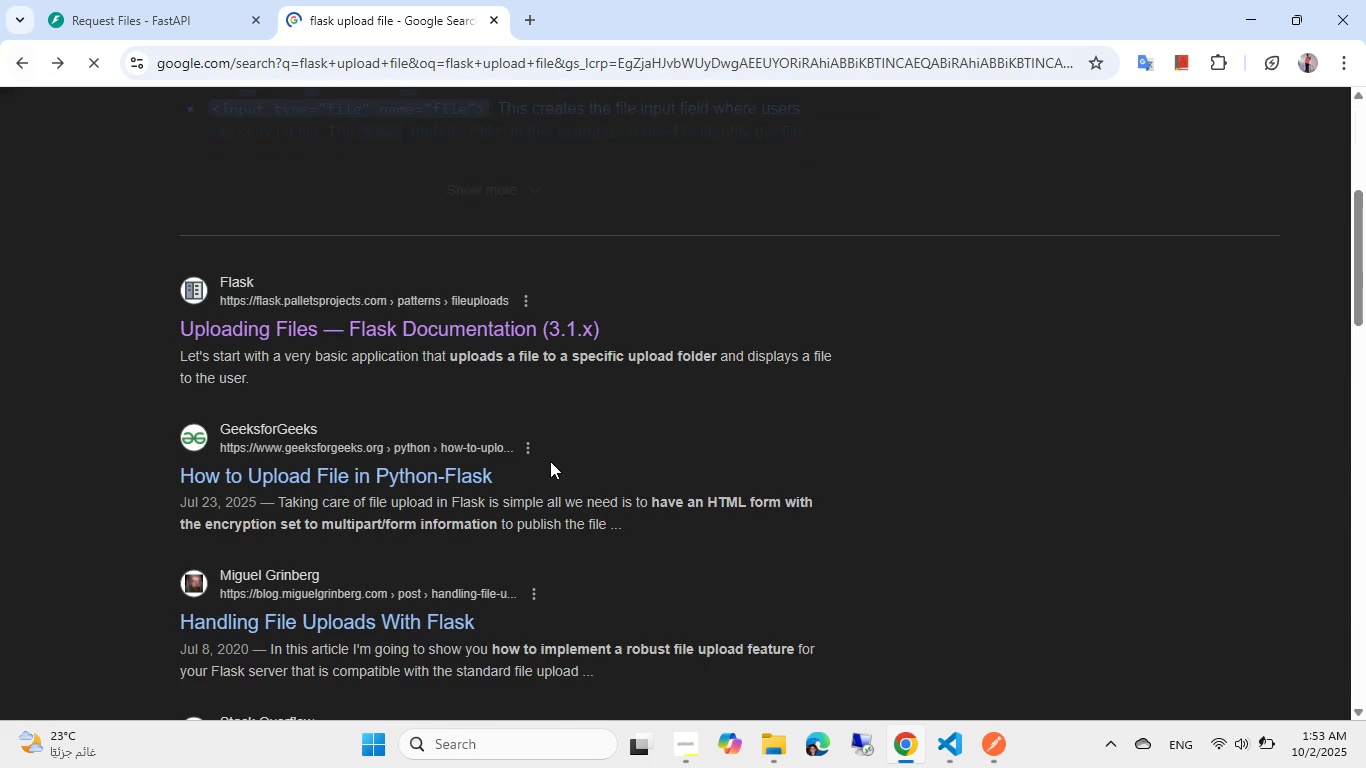 
scroll: coordinate [550, 461], scroll_direction: down, amount: 1.0
 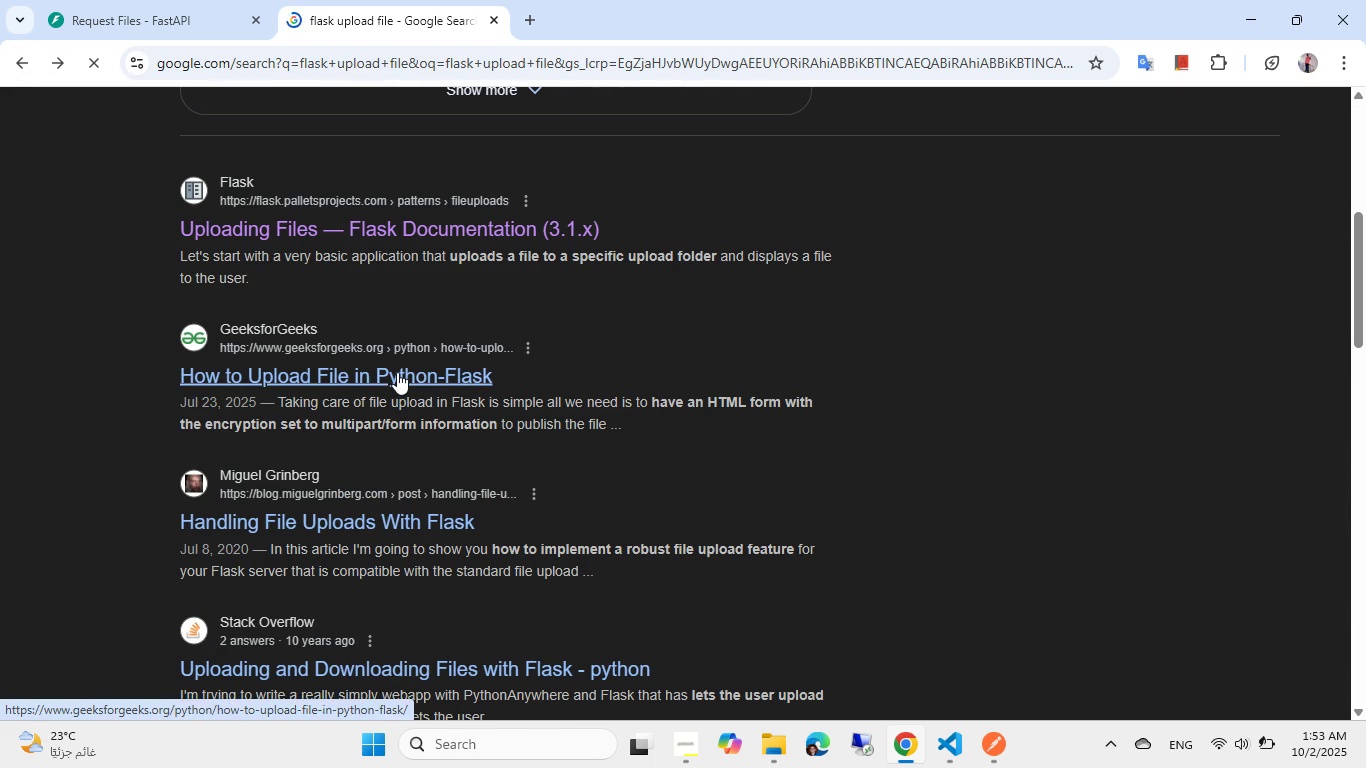 
left_click([397, 372])
 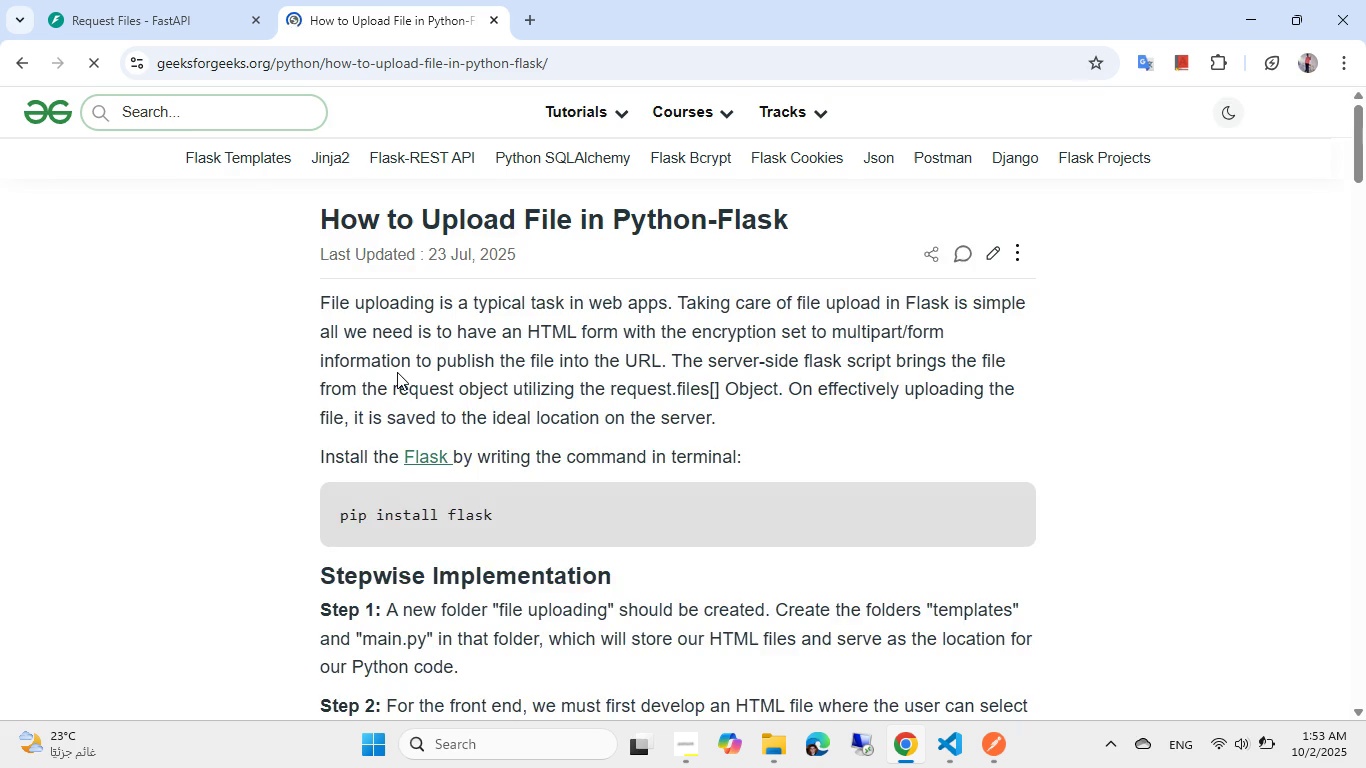 
scroll: coordinate [390, 385], scroll_direction: down, amount: 11.0
 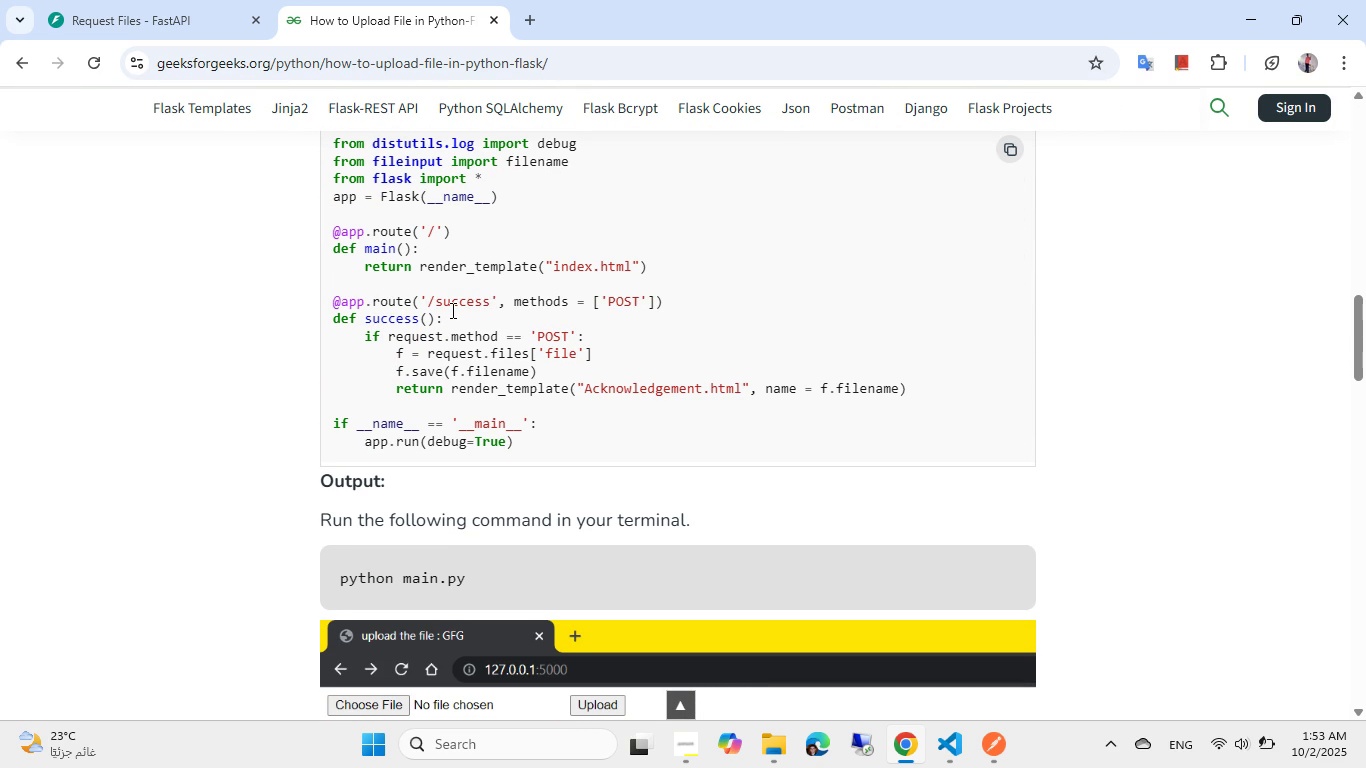 
wait(9.51)
 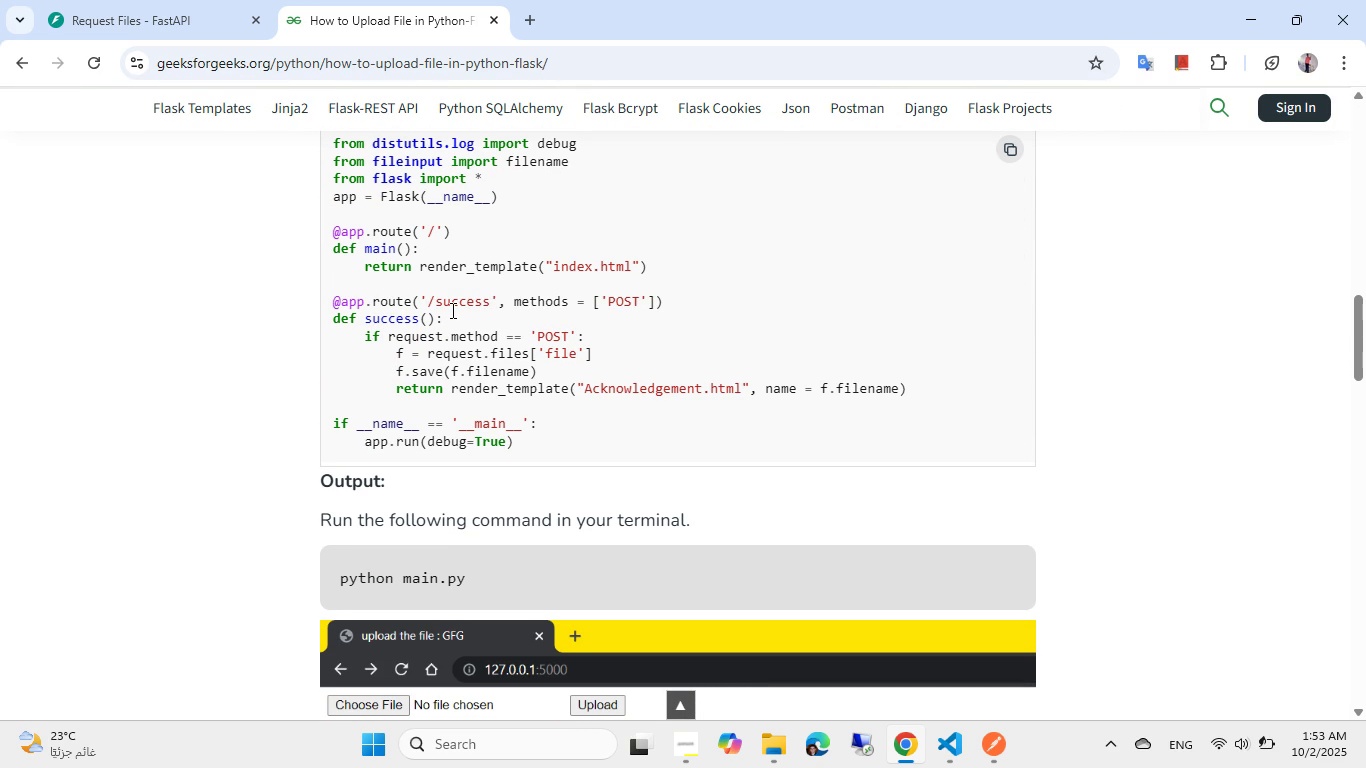 
scroll: coordinate [456, 293], scroll_direction: none, amount: 0.0
 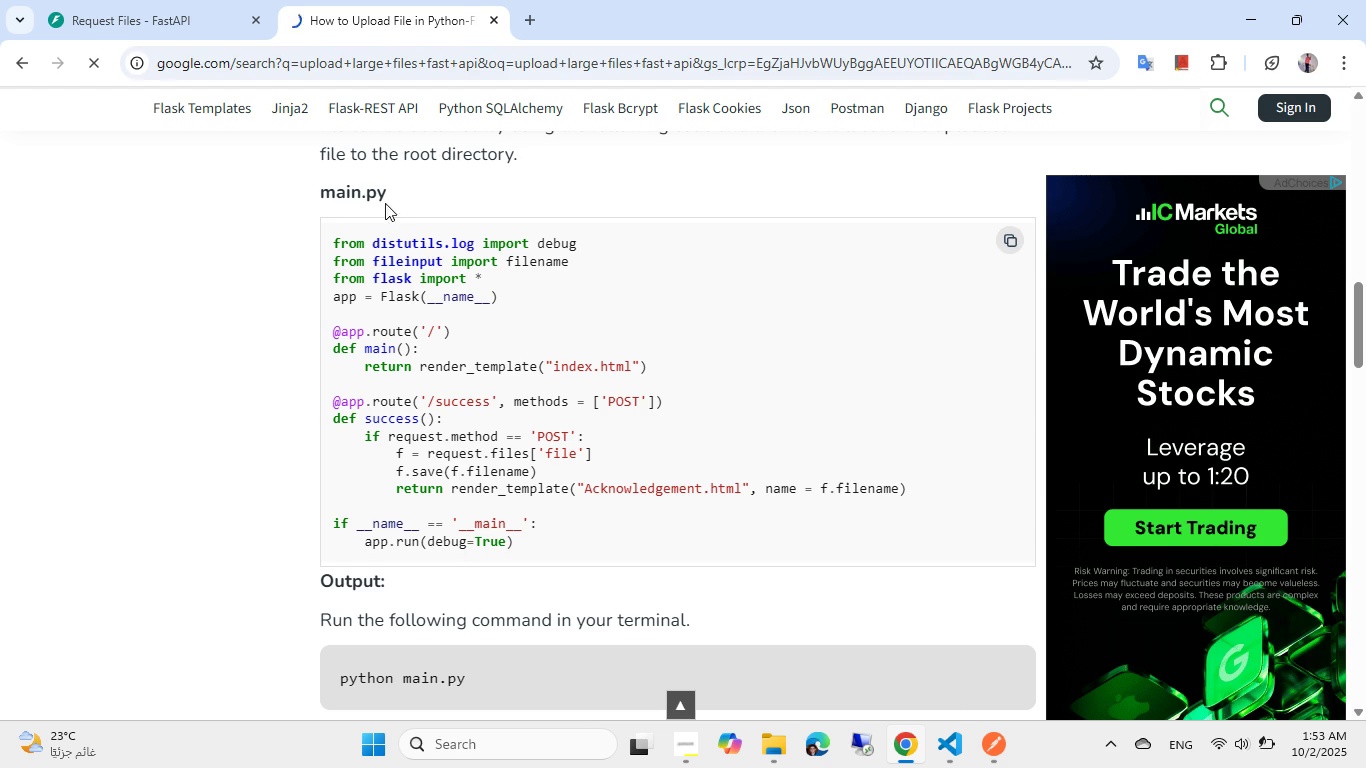 
wait(6.55)
 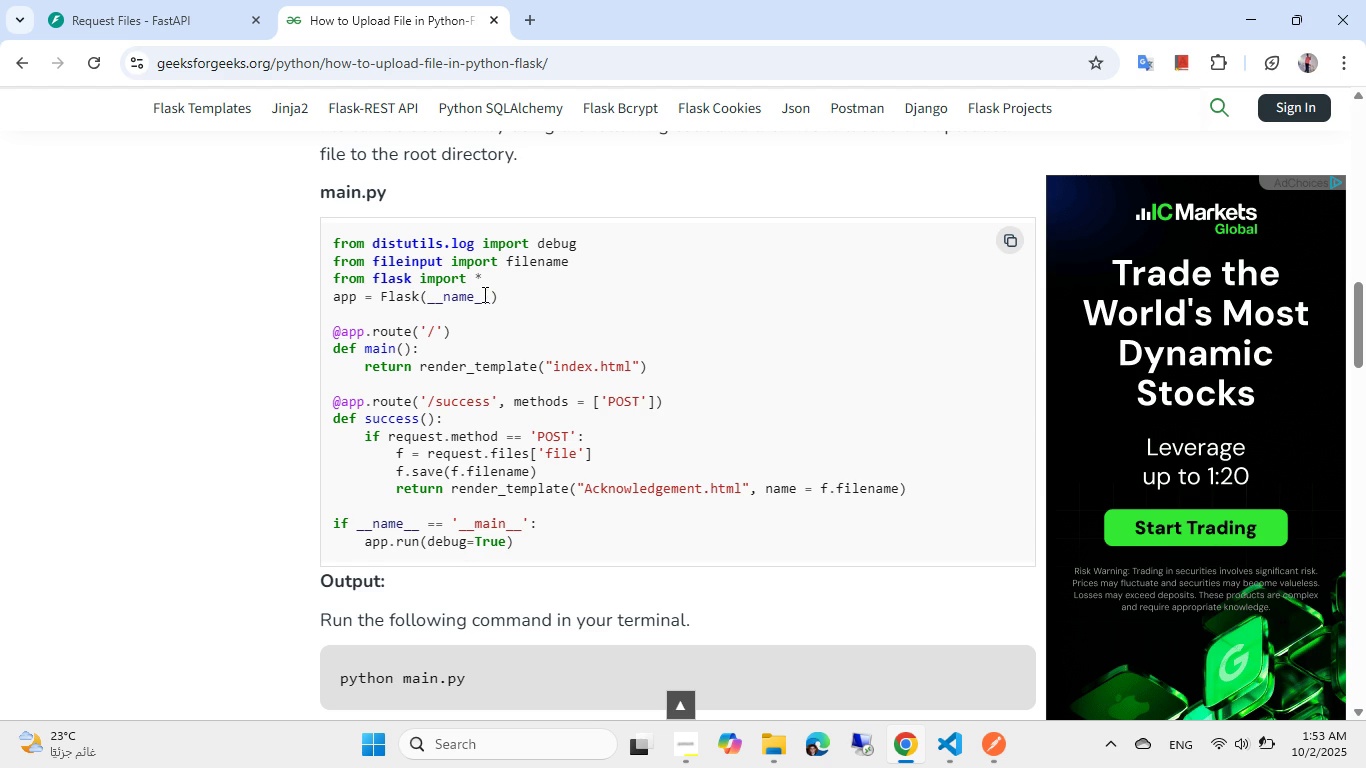 
left_click([948, 757])
 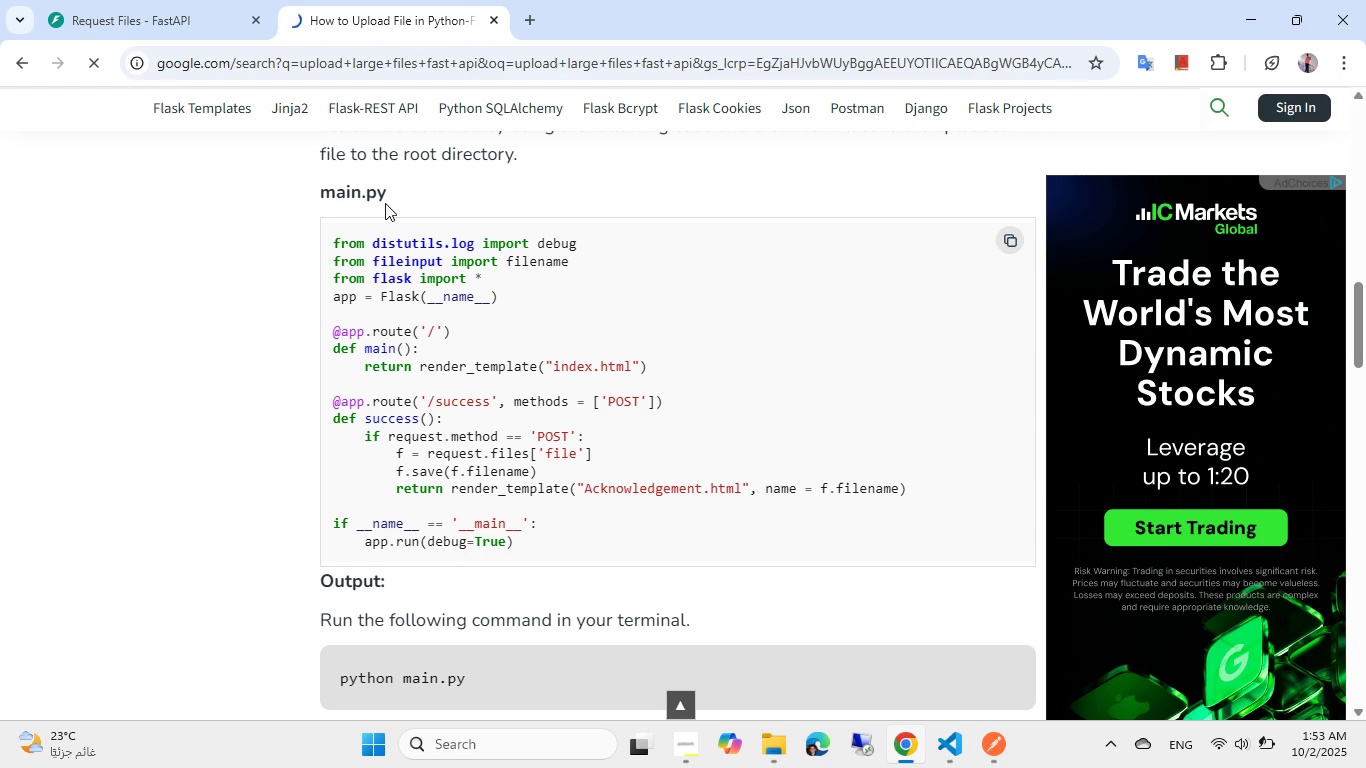 
left_click([903, 748])
 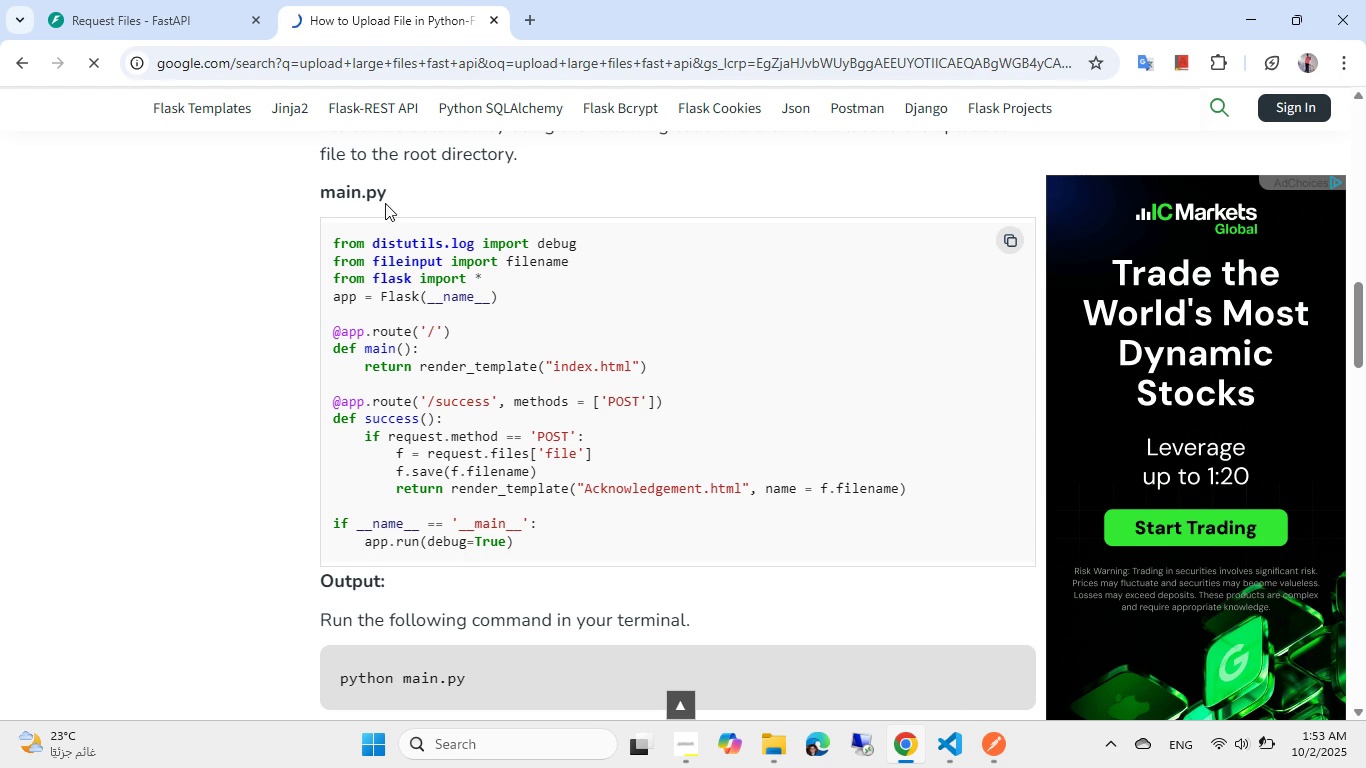 
left_click([255, 55])
 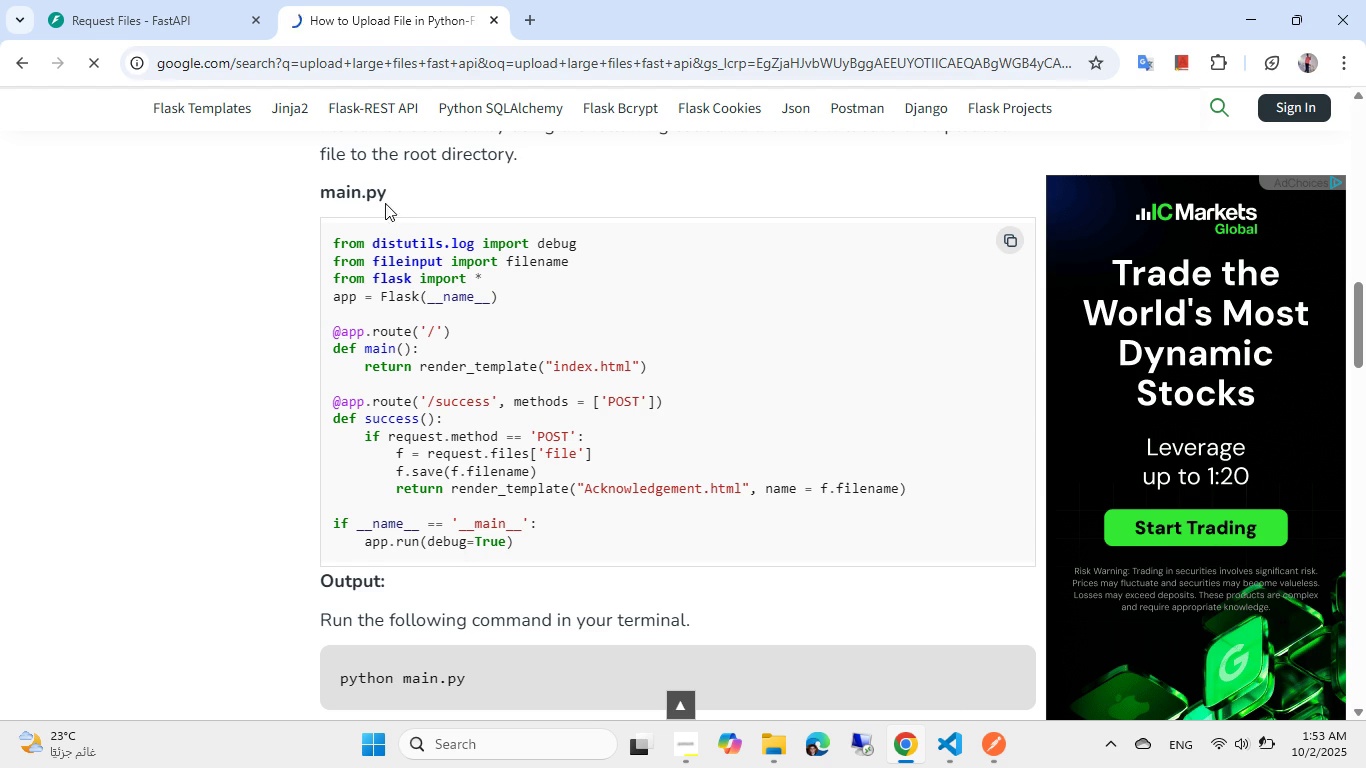 
type(upload large)
 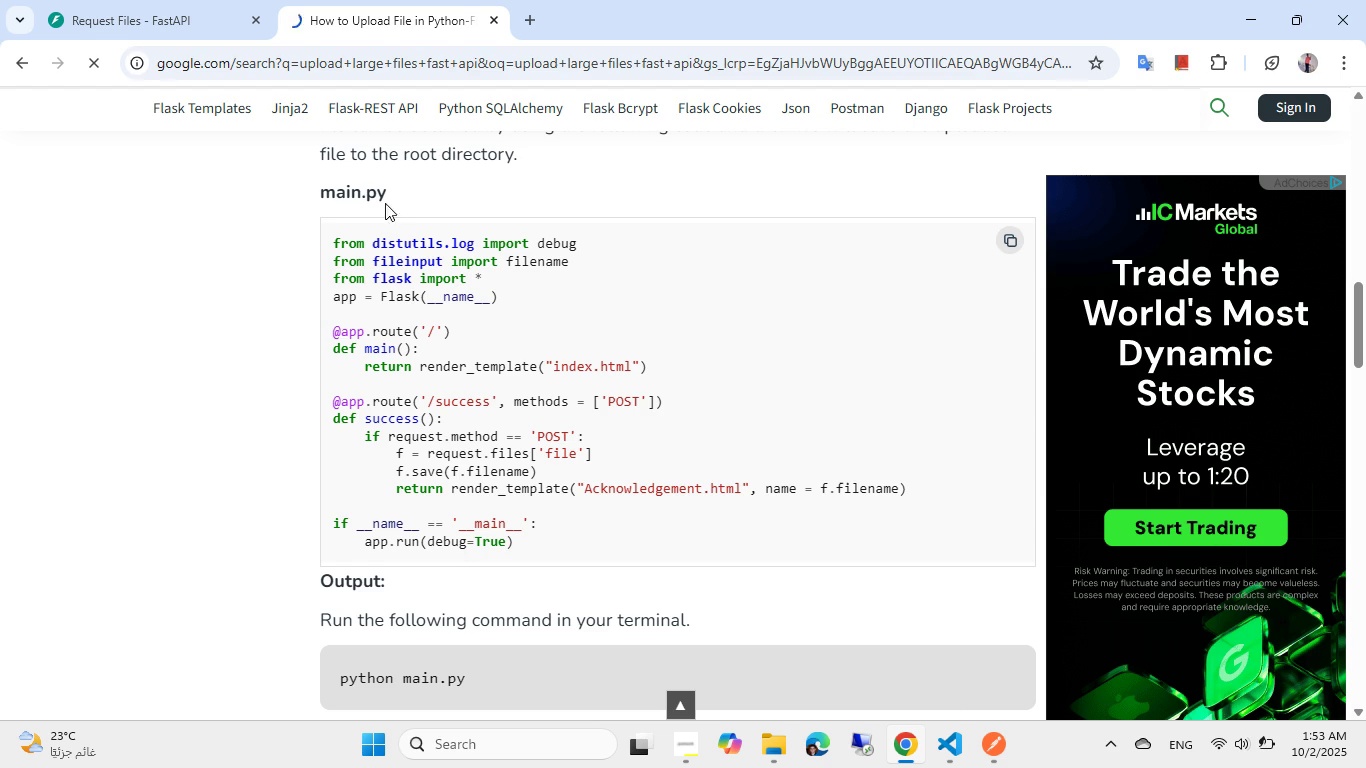 
key(ArrowRight)
 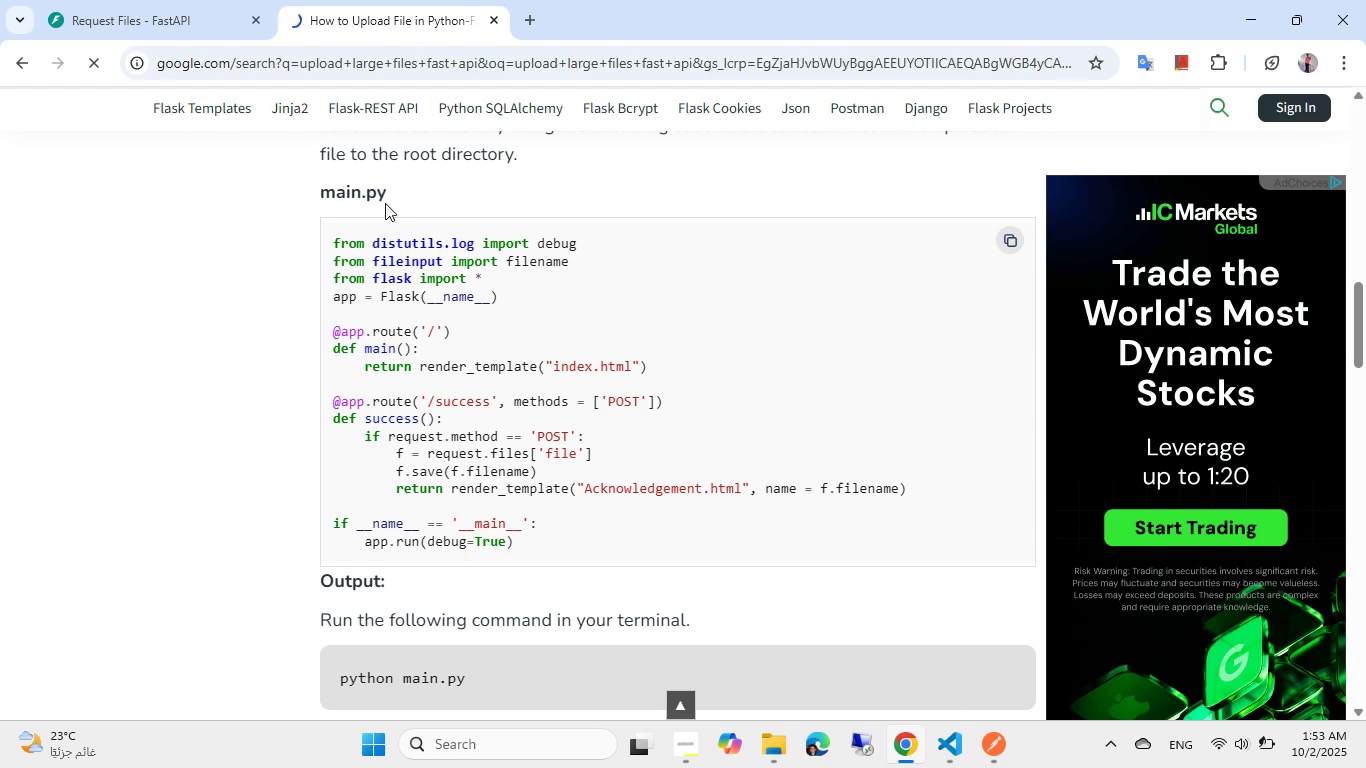 
type( fast api)
 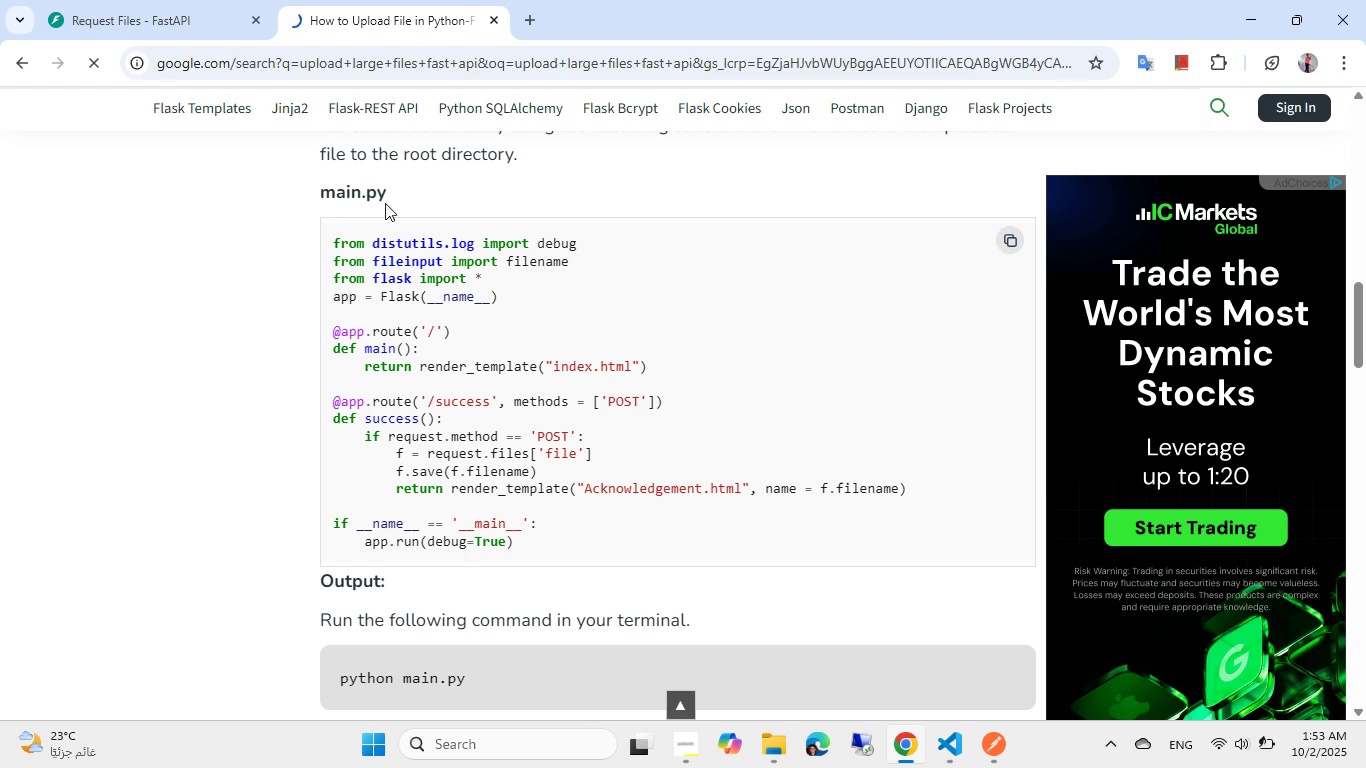 
key(Enter)
 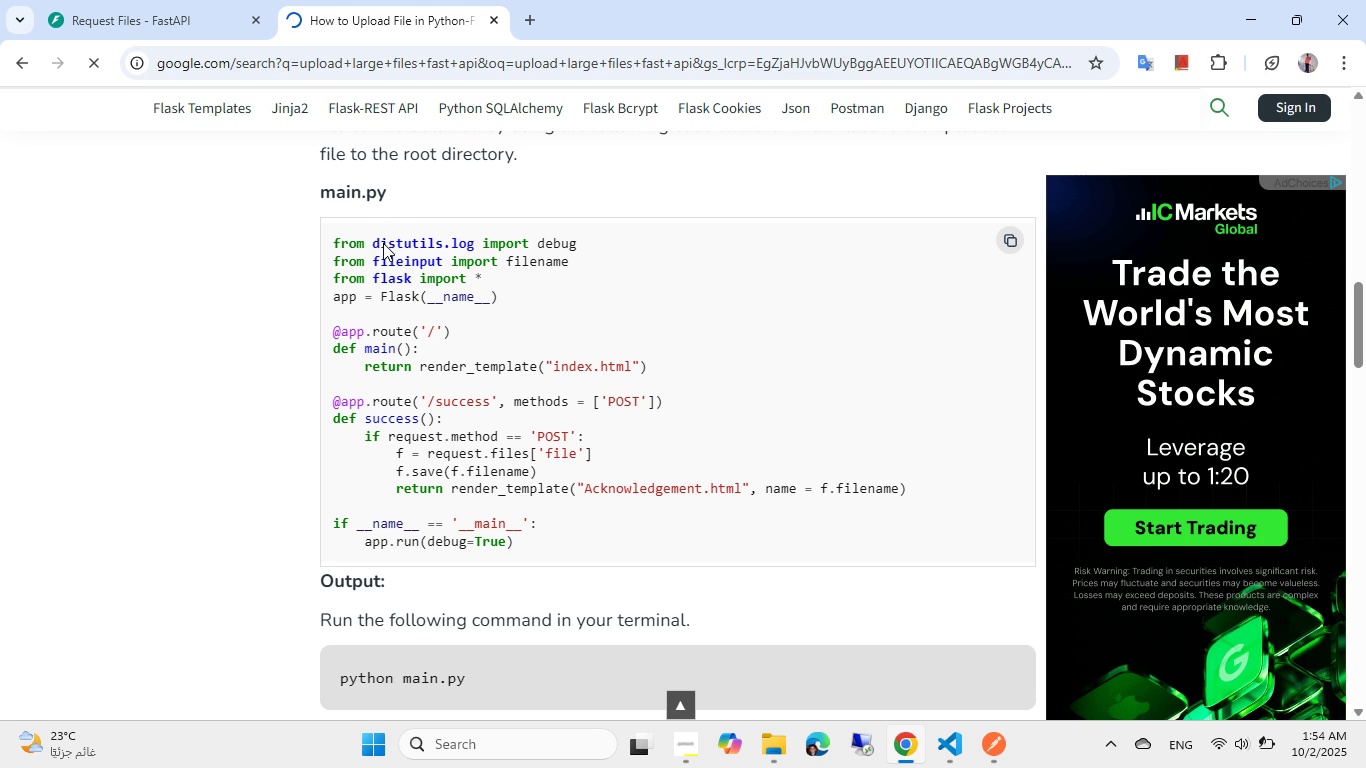 
wait(29.84)
 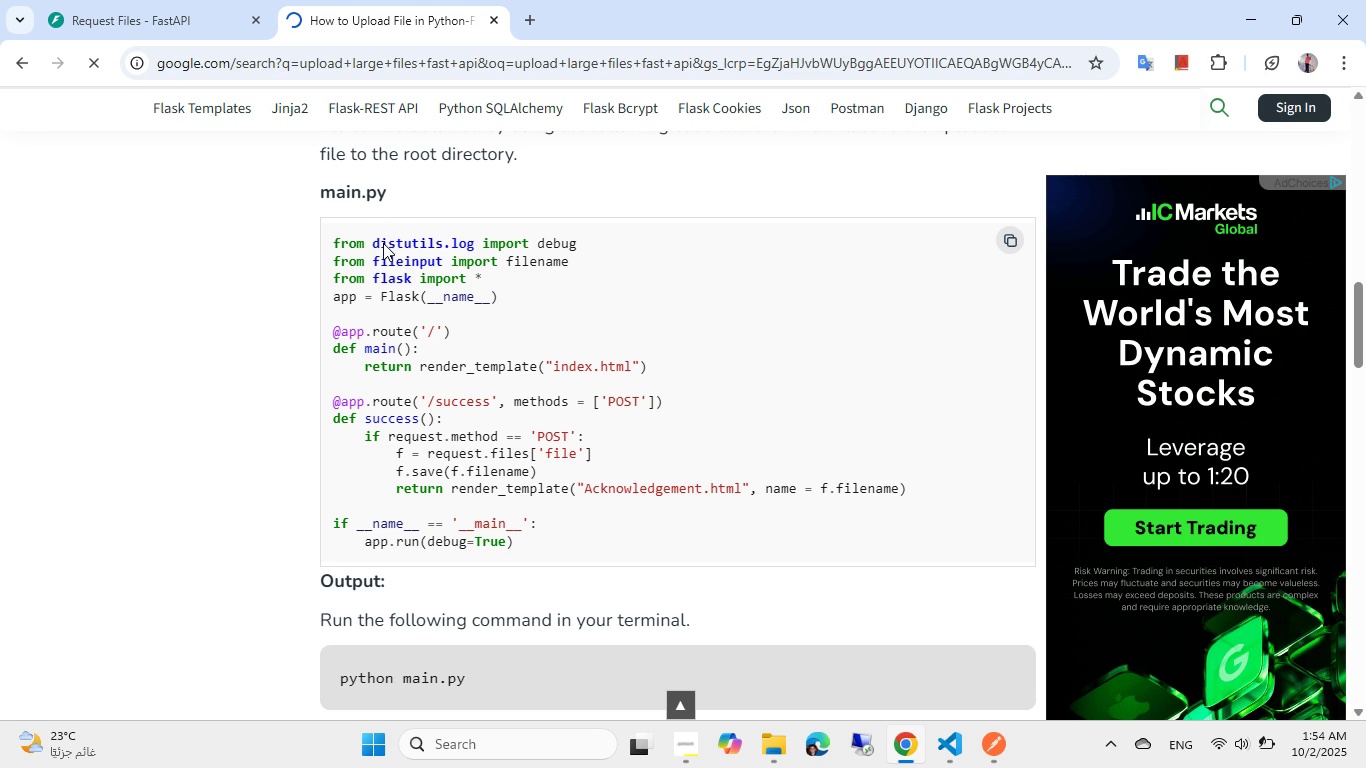 
scroll: coordinate [433, 359], scroll_direction: none, amount: 0.0
 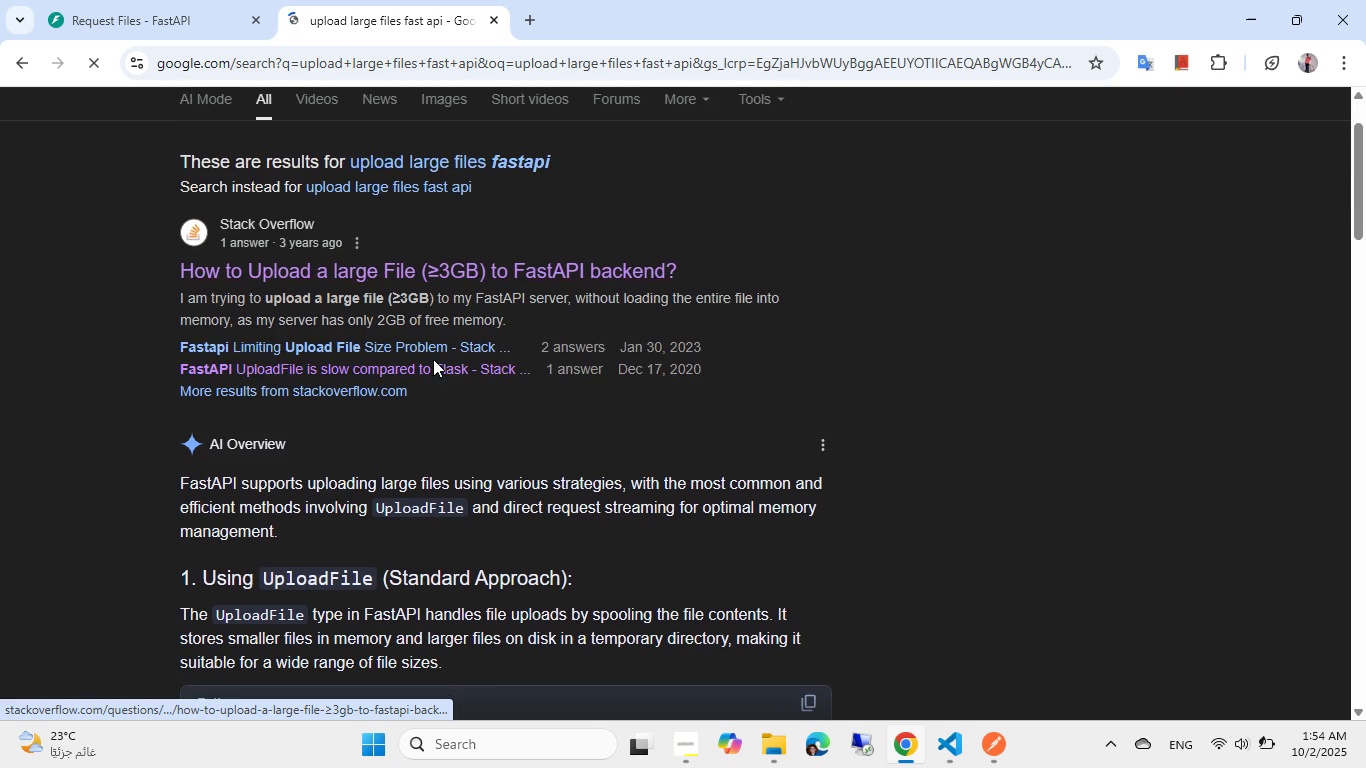 
scroll: coordinate [433, 359], scroll_direction: down, amount: 3.0
 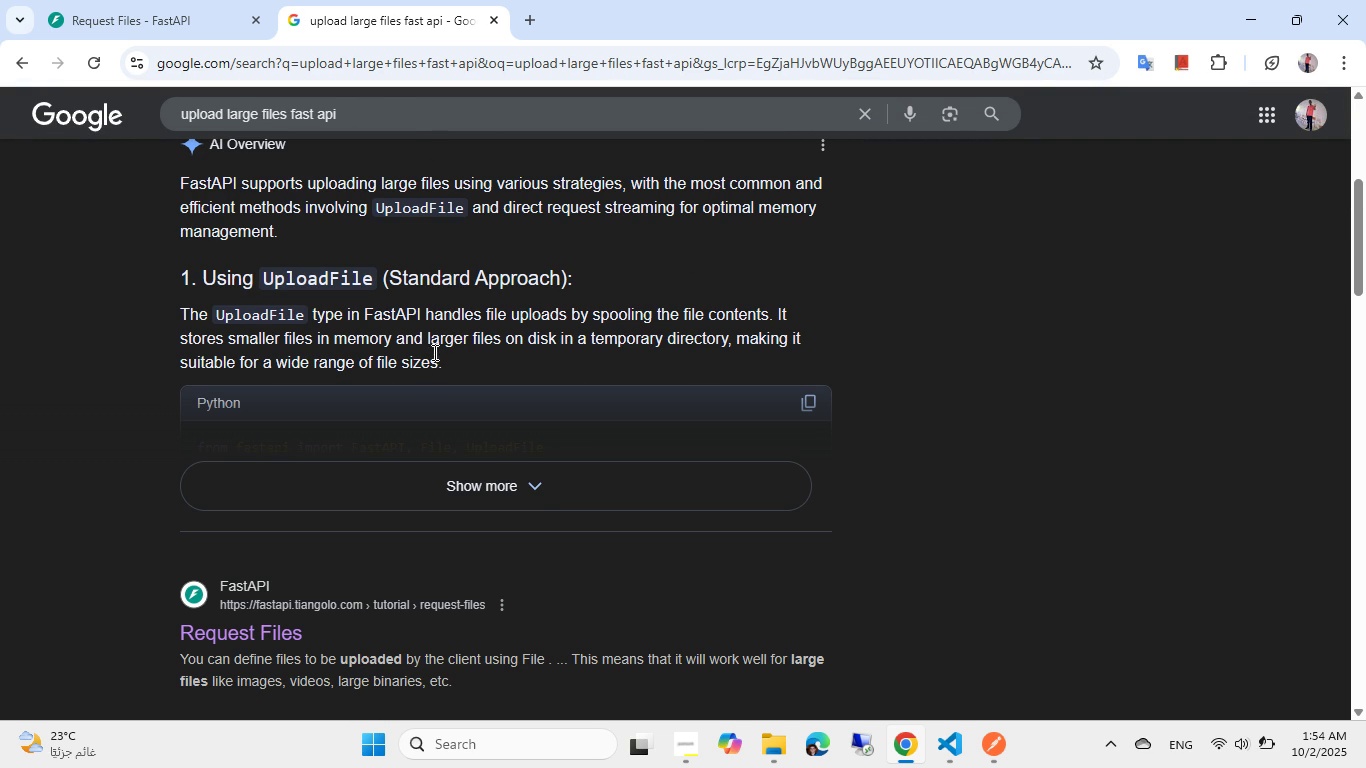 
wait(5.75)
 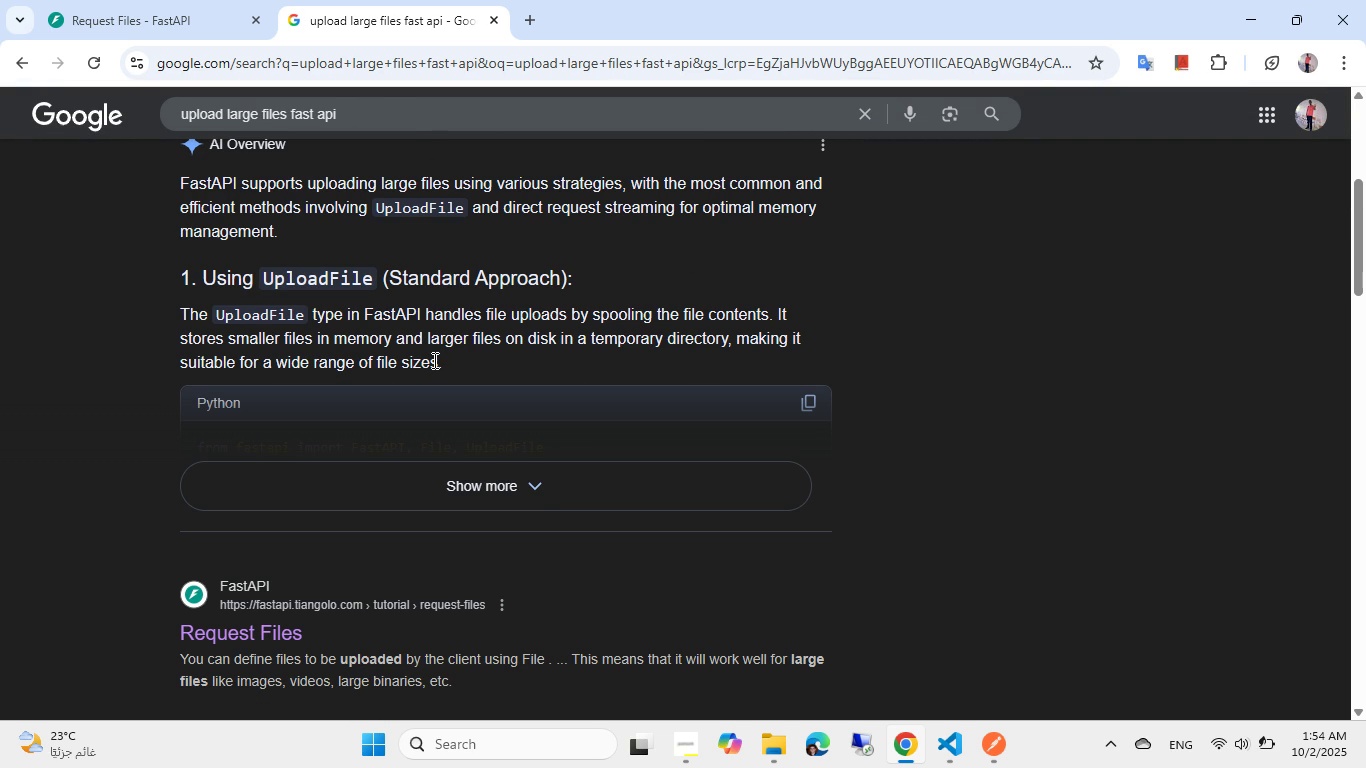 
left_click([480, 495])
 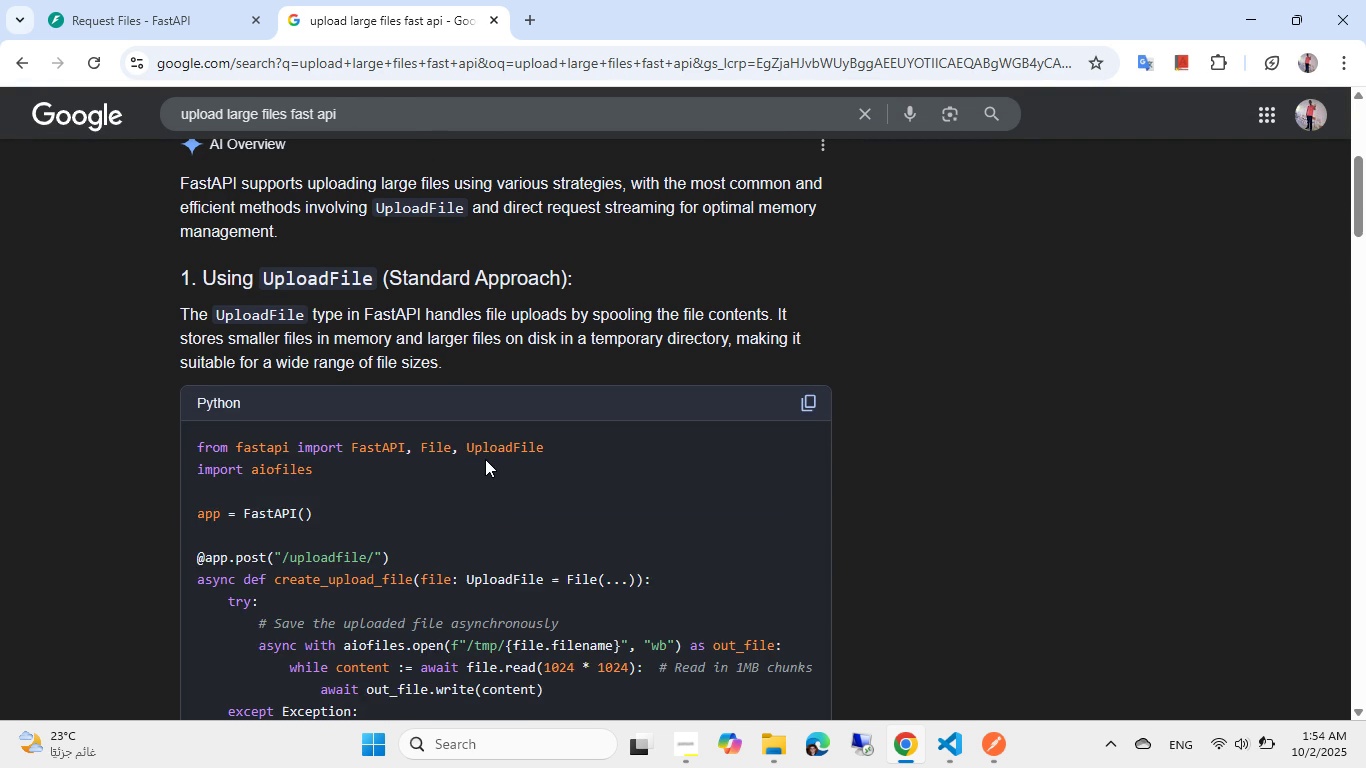 
scroll: coordinate [481, 428], scroll_direction: down, amount: 2.0
 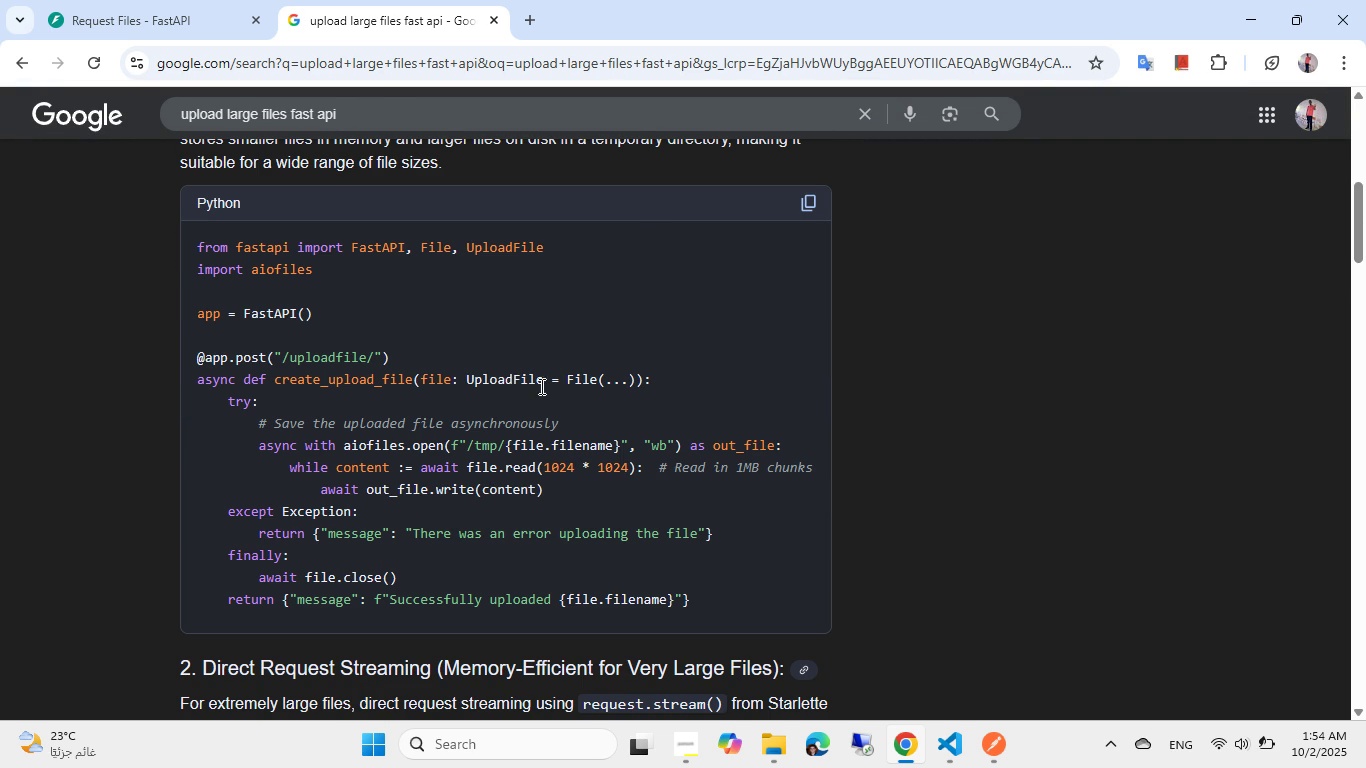 
wait(9.08)
 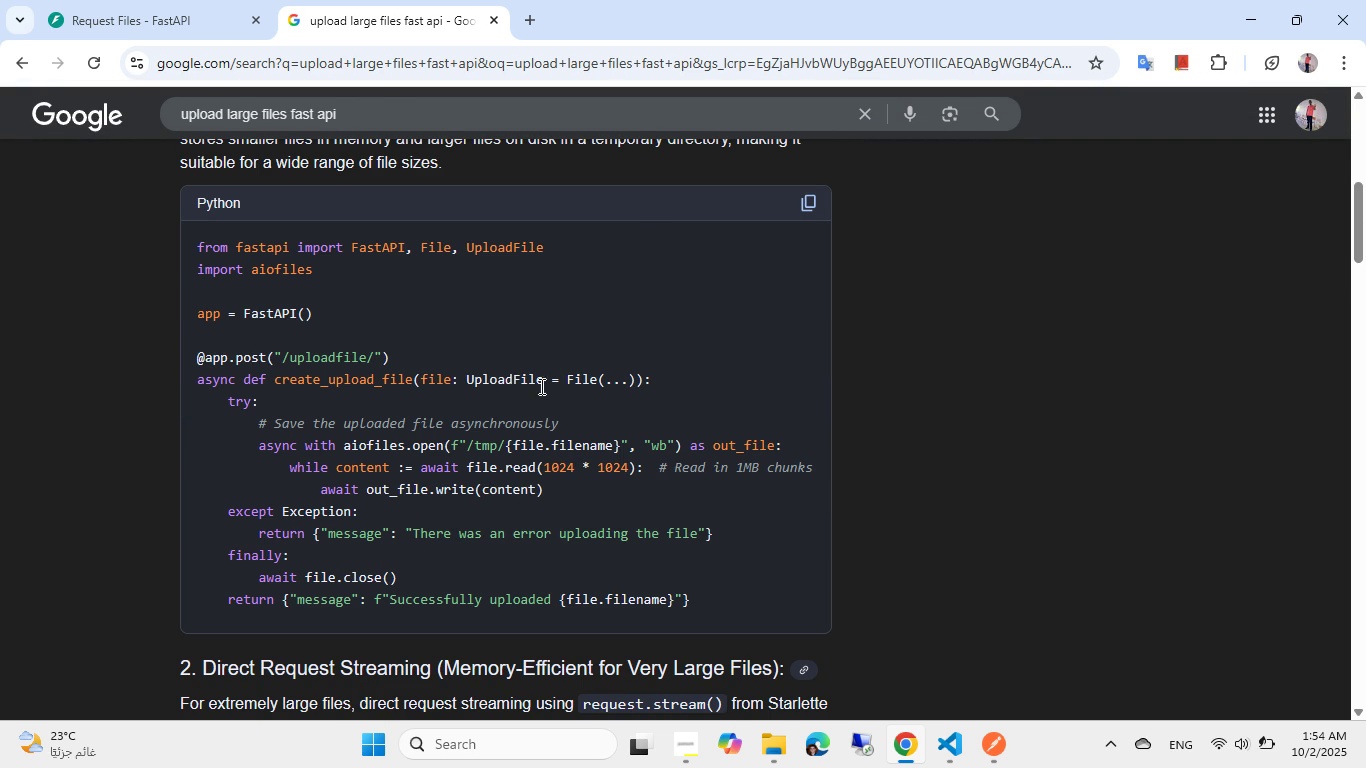 
scroll: coordinate [433, 400], scroll_direction: down, amount: 3.0
 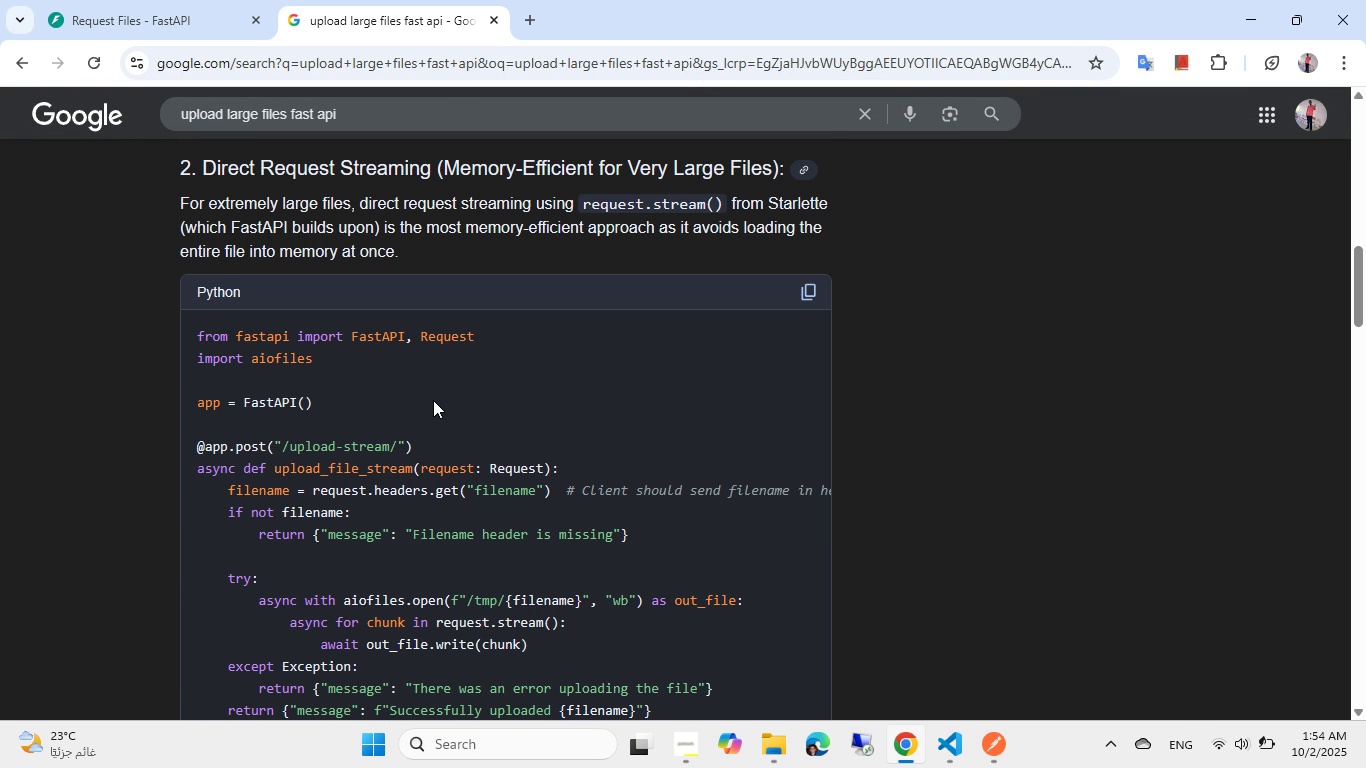 
wait(6.42)
 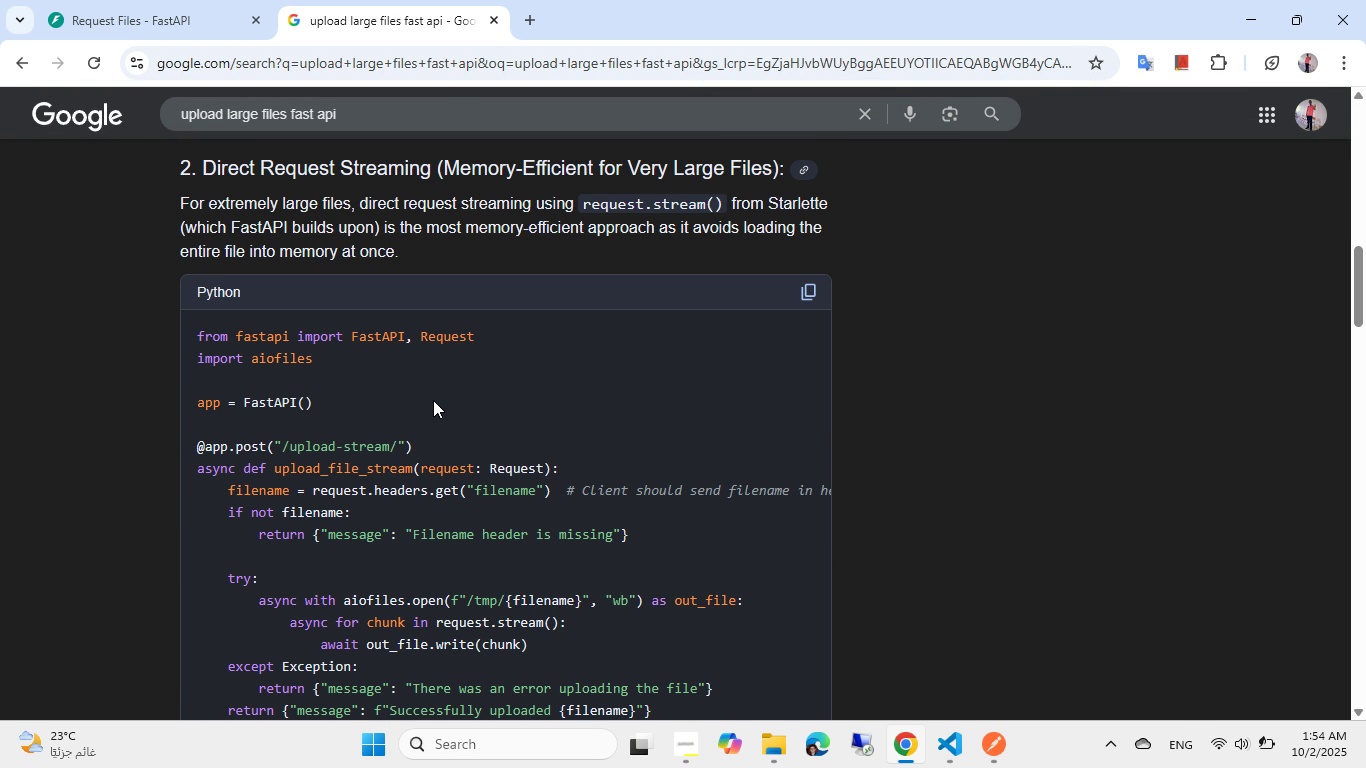 
scroll: coordinate [433, 400], scroll_direction: down, amount: 2.0
 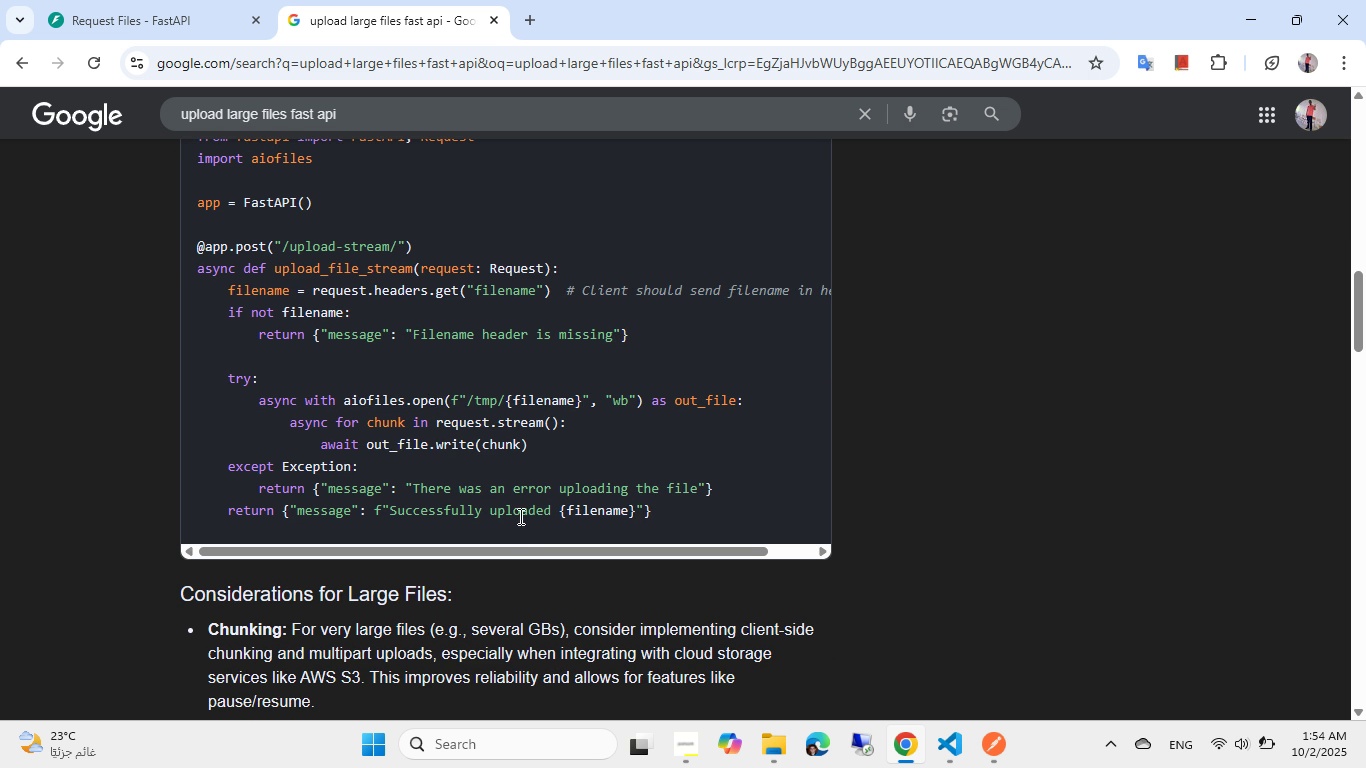 
wait(10.09)
 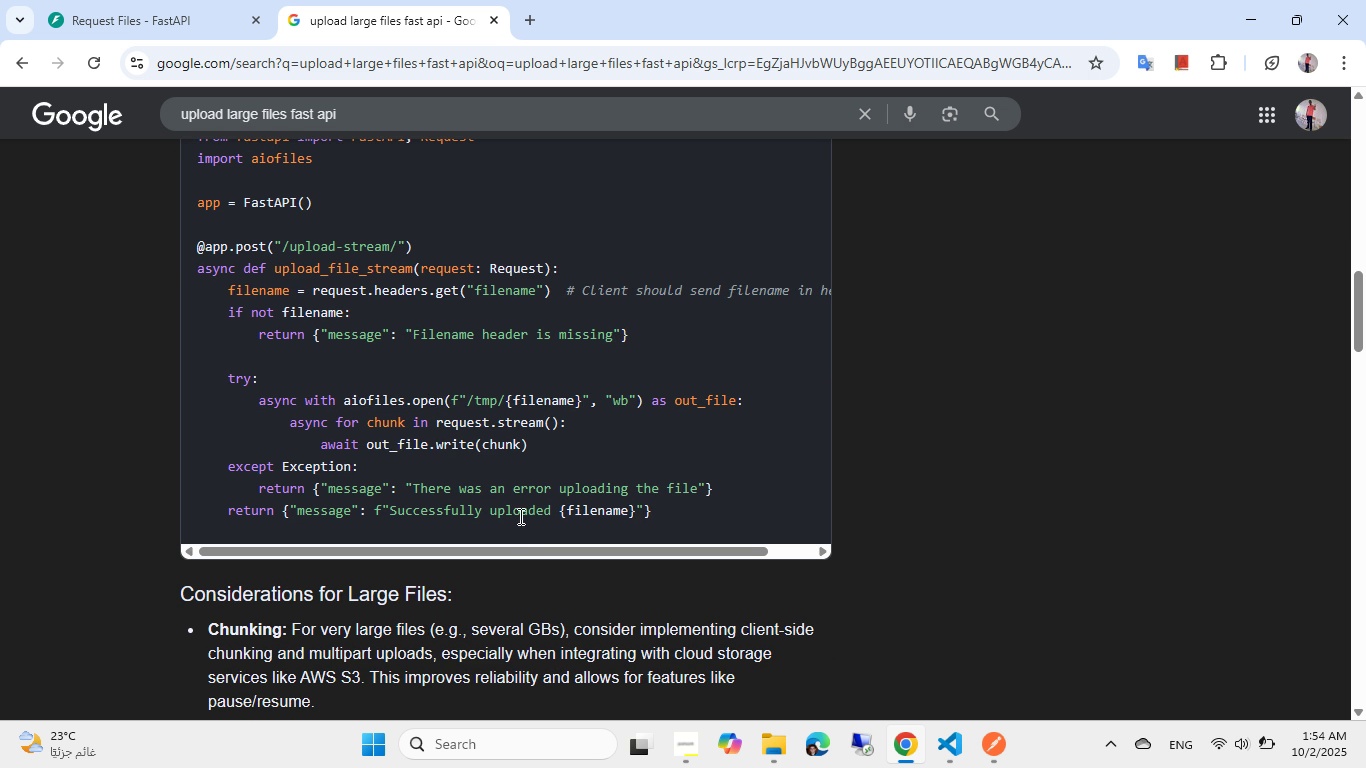 
scroll: coordinate [330, 311], scroll_direction: down, amount: 9.0
 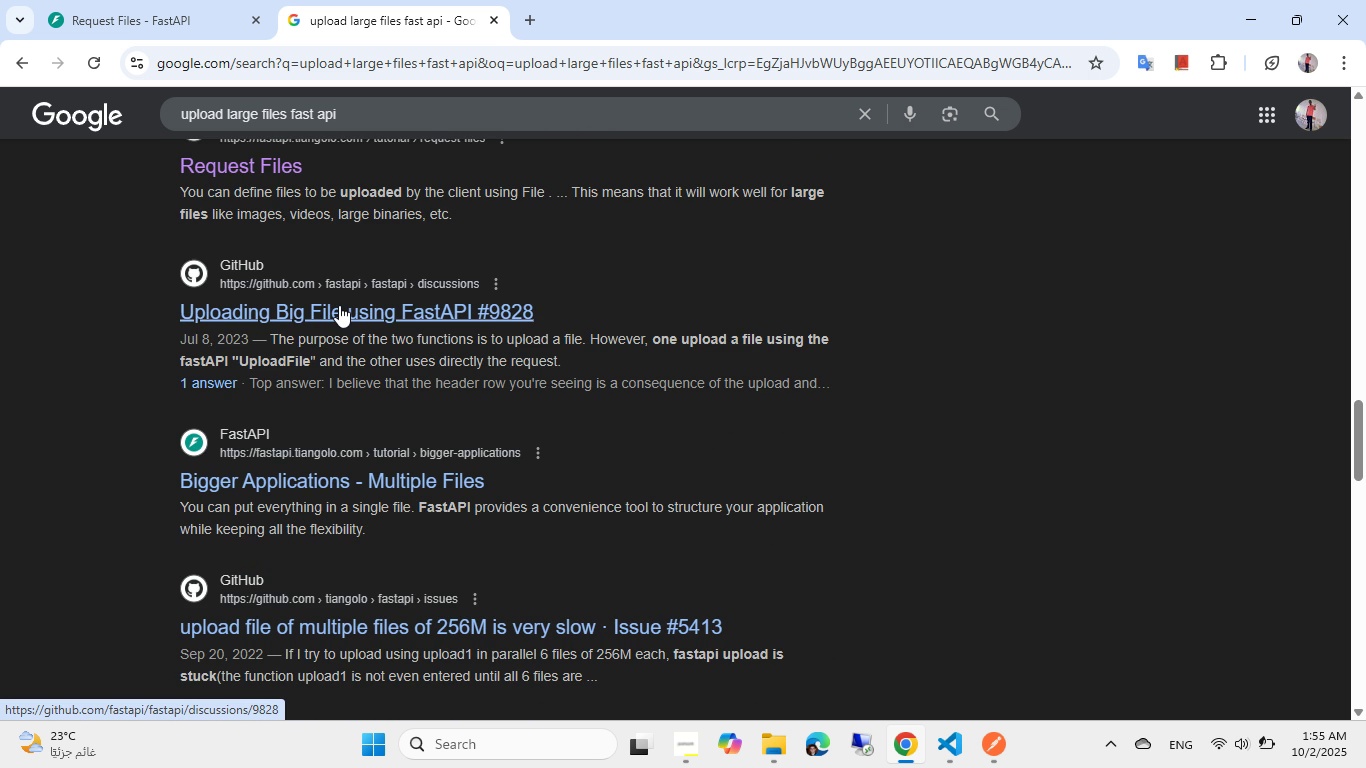 
wait(5.26)
 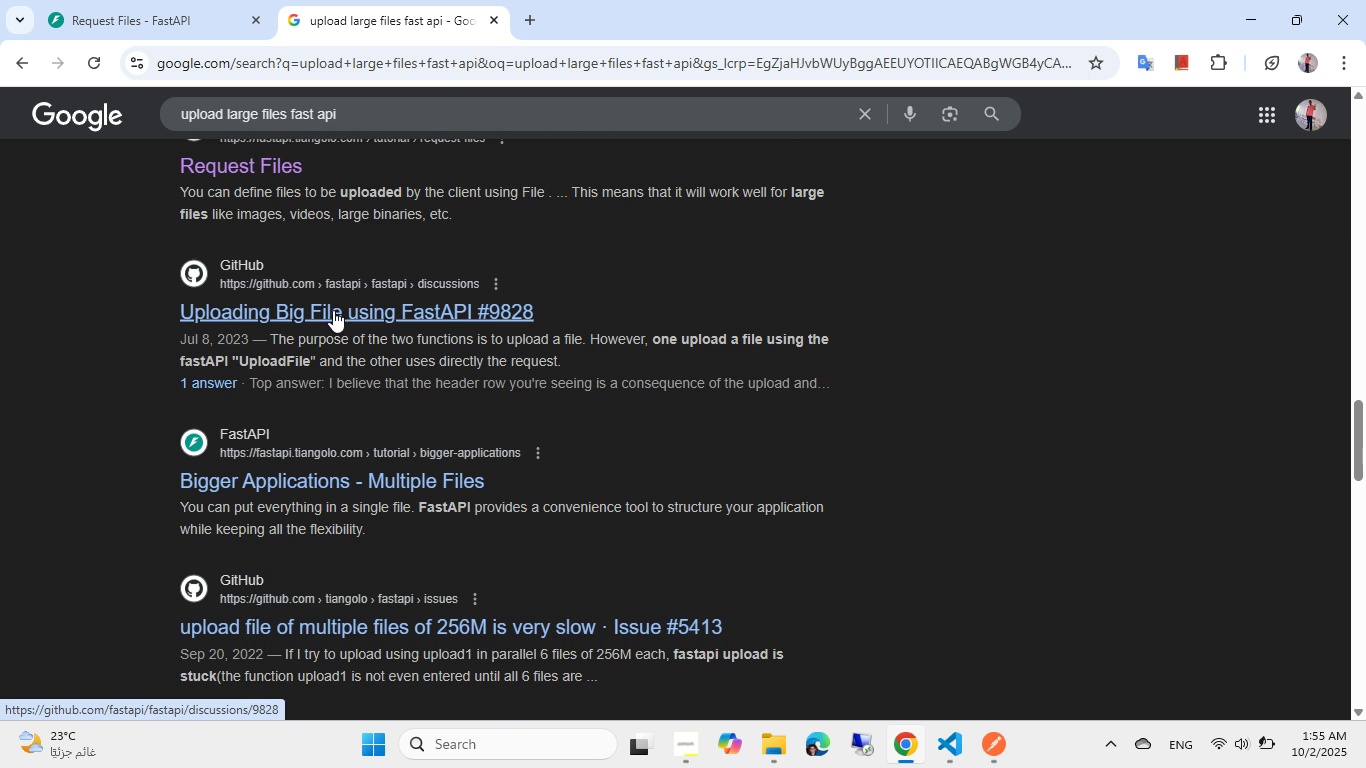 
scroll: coordinate [339, 305], scroll_direction: down, amount: 3.0
 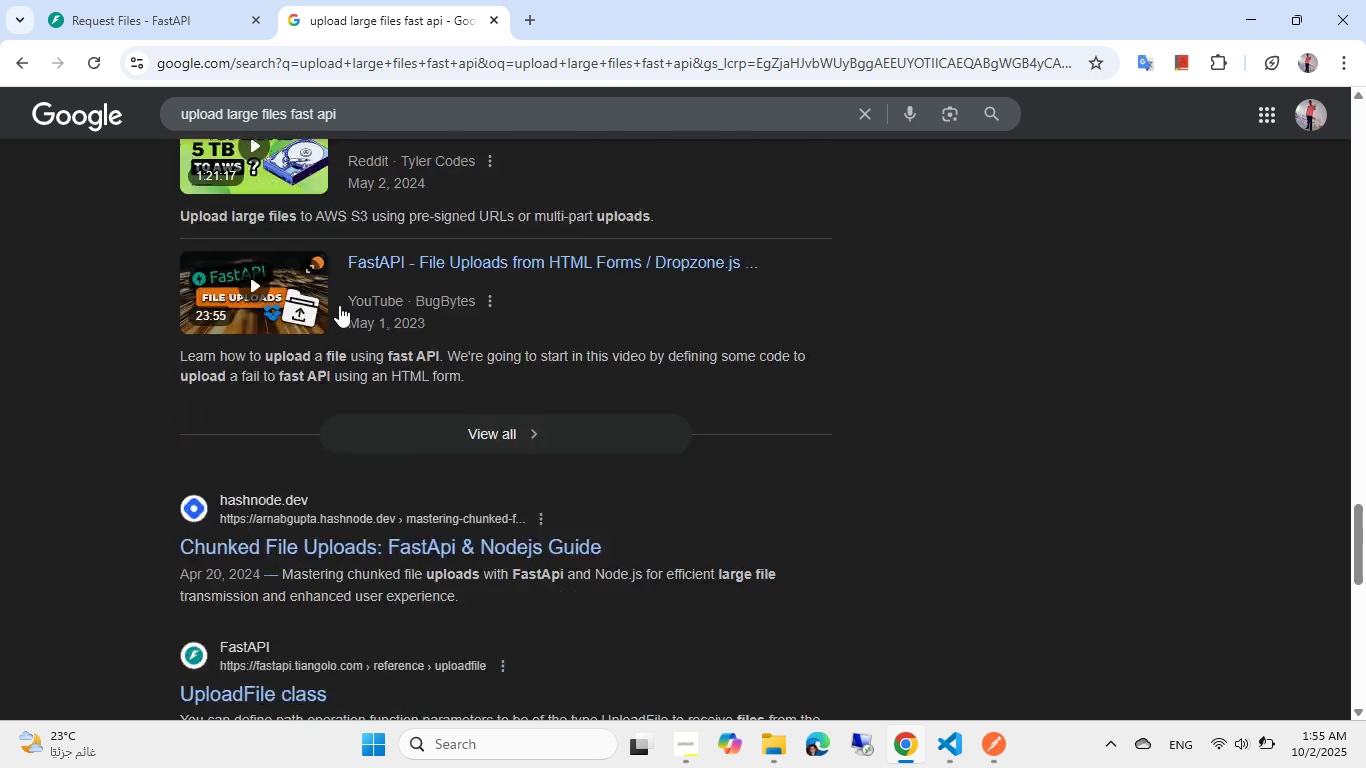 
scroll: coordinate [339, 305], scroll_direction: up, amount: 5.0
 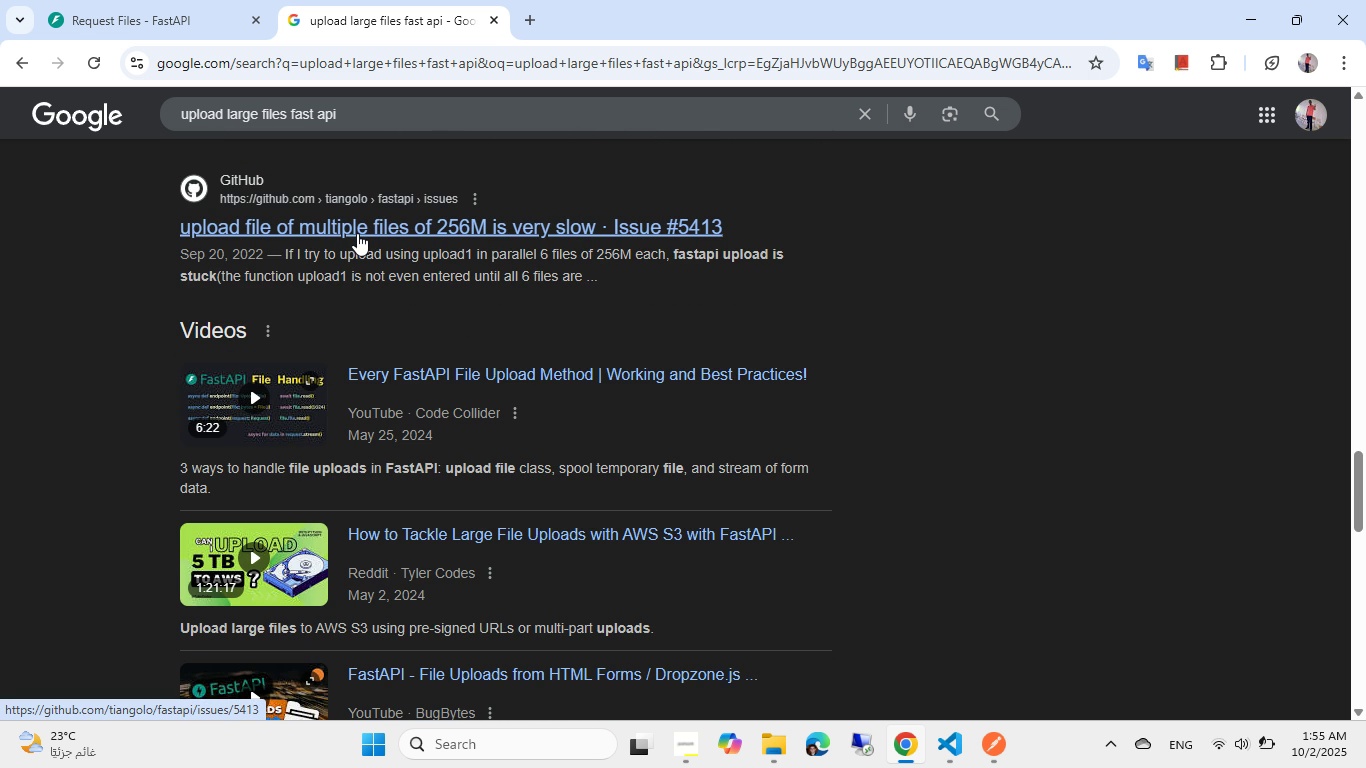 
left_click([348, 231])
 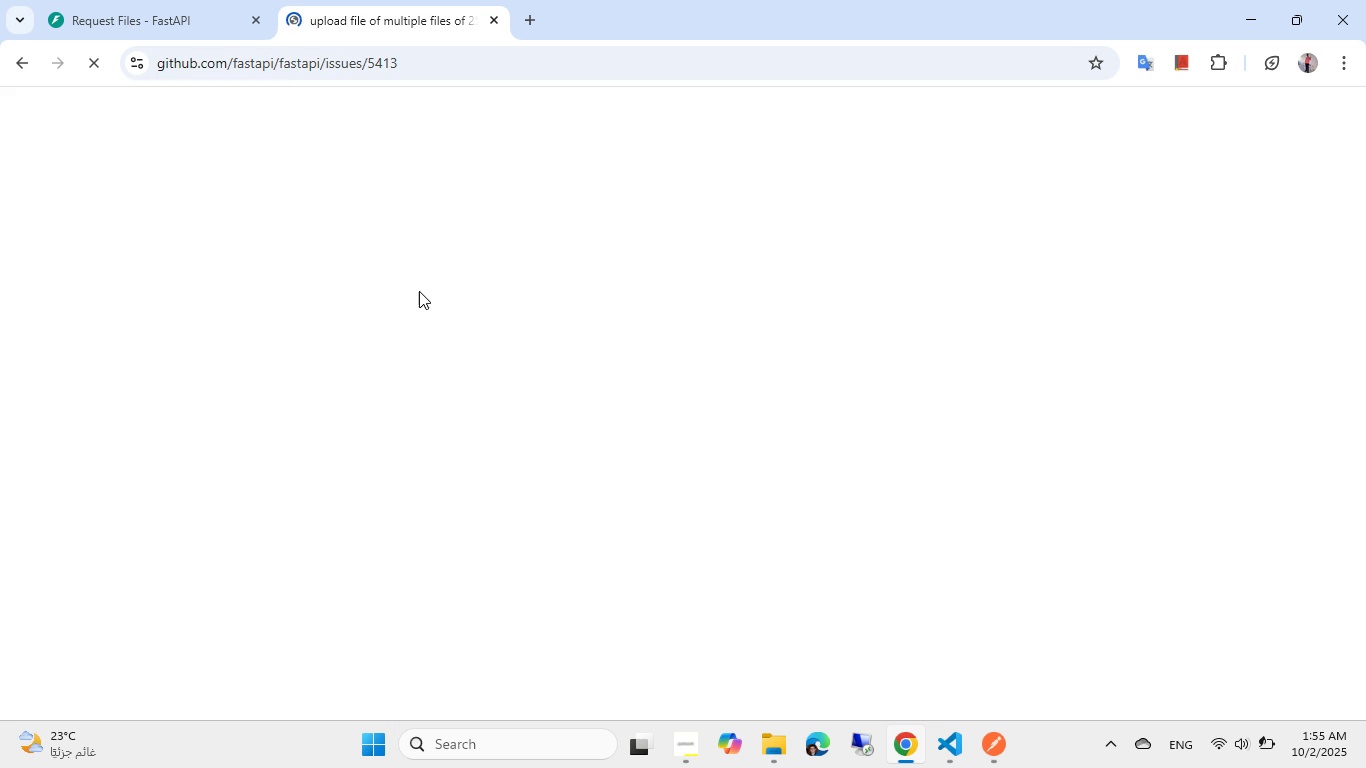 
scroll: coordinate [420, 291], scroll_direction: down, amount: 11.0
 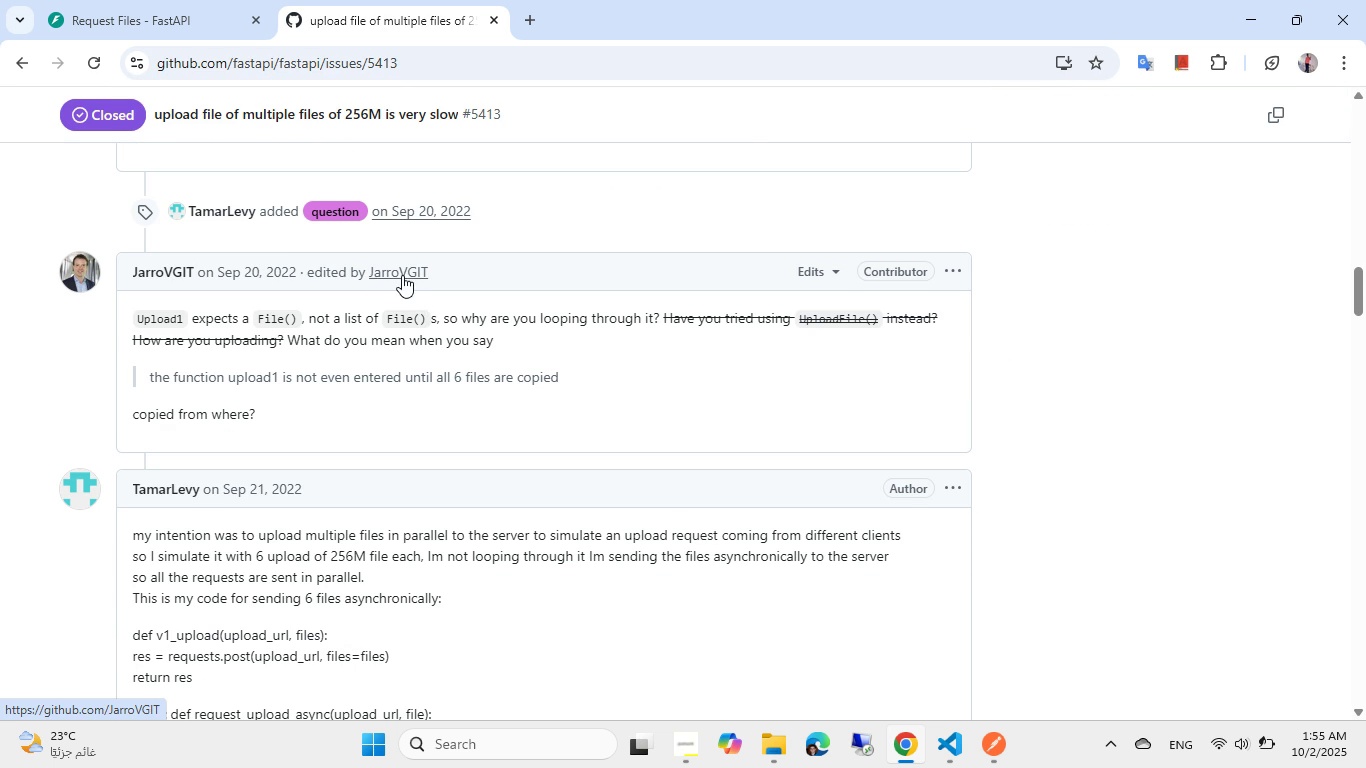 
wait(5.12)
 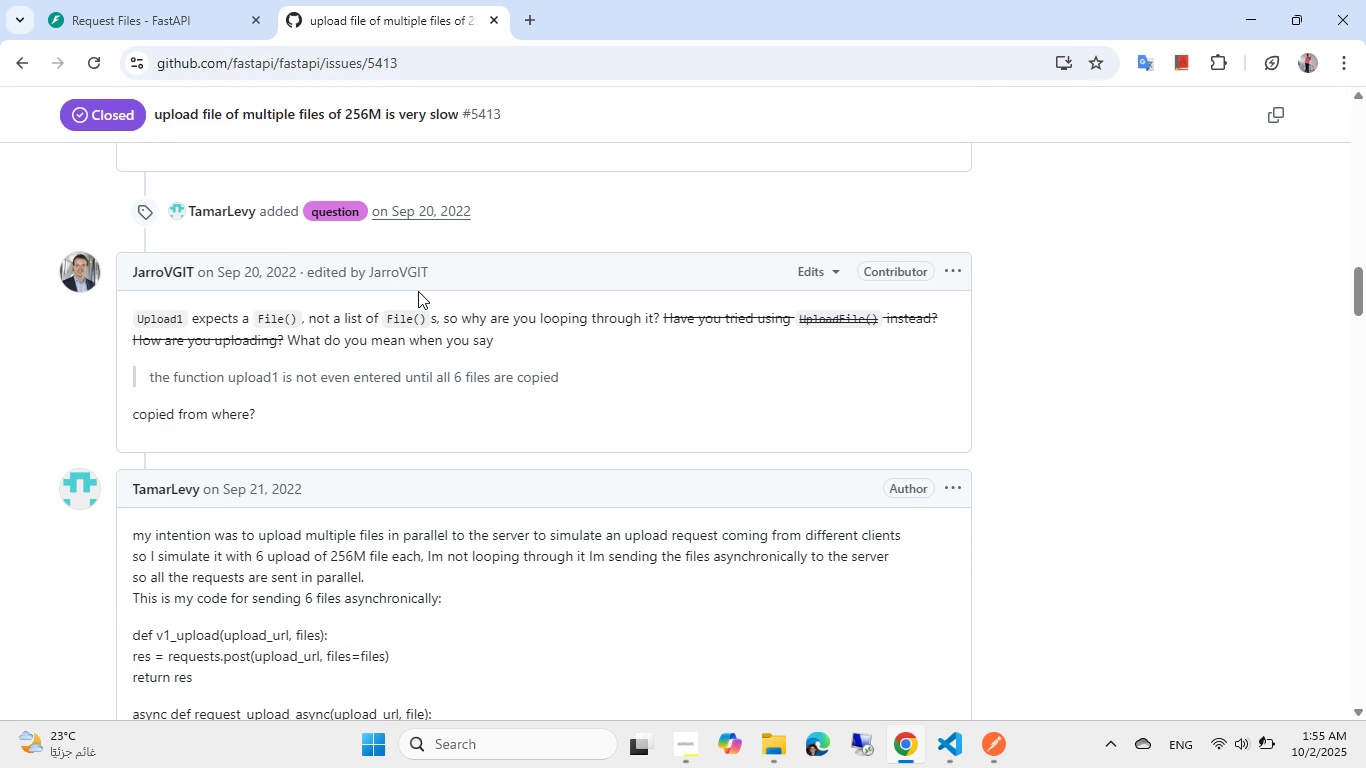 
scroll: coordinate [264, 328], scroll_direction: down, amount: 2.0
 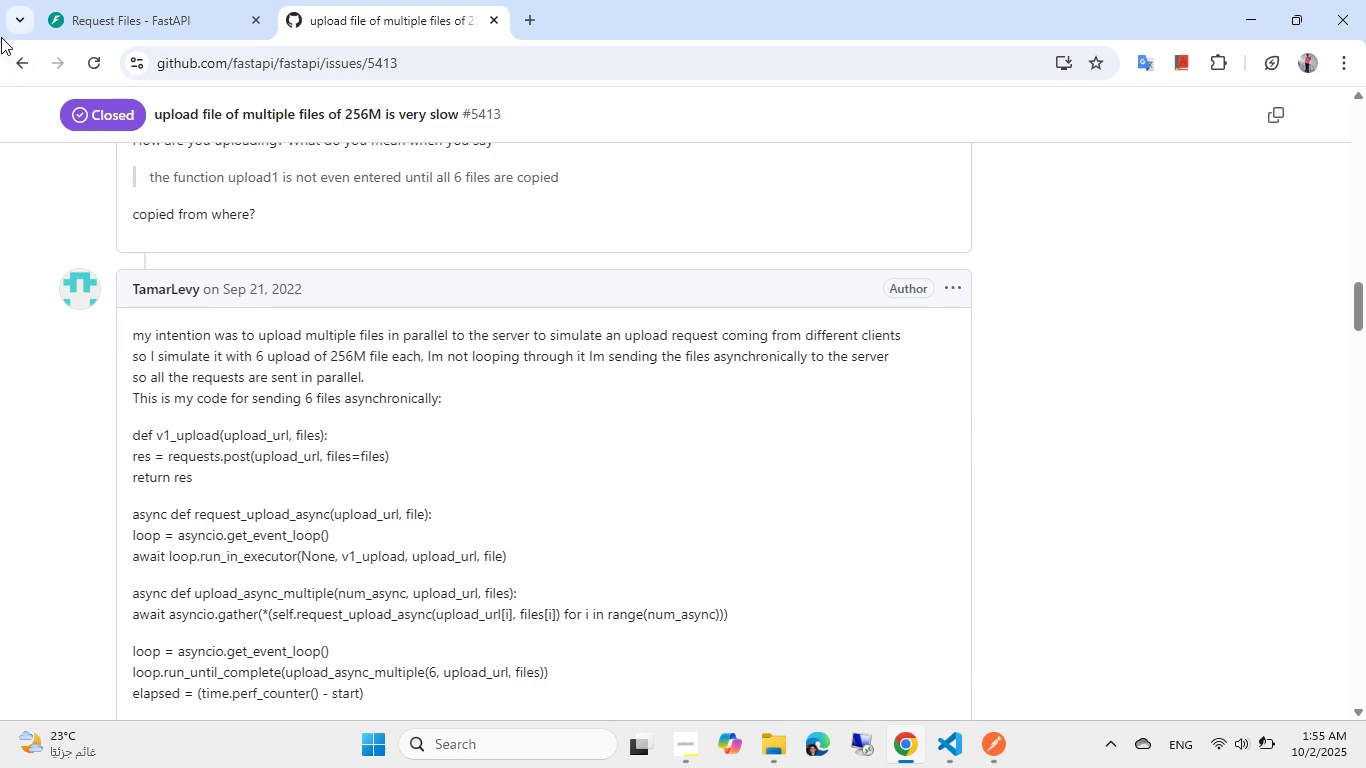 
left_click([19, 71])
 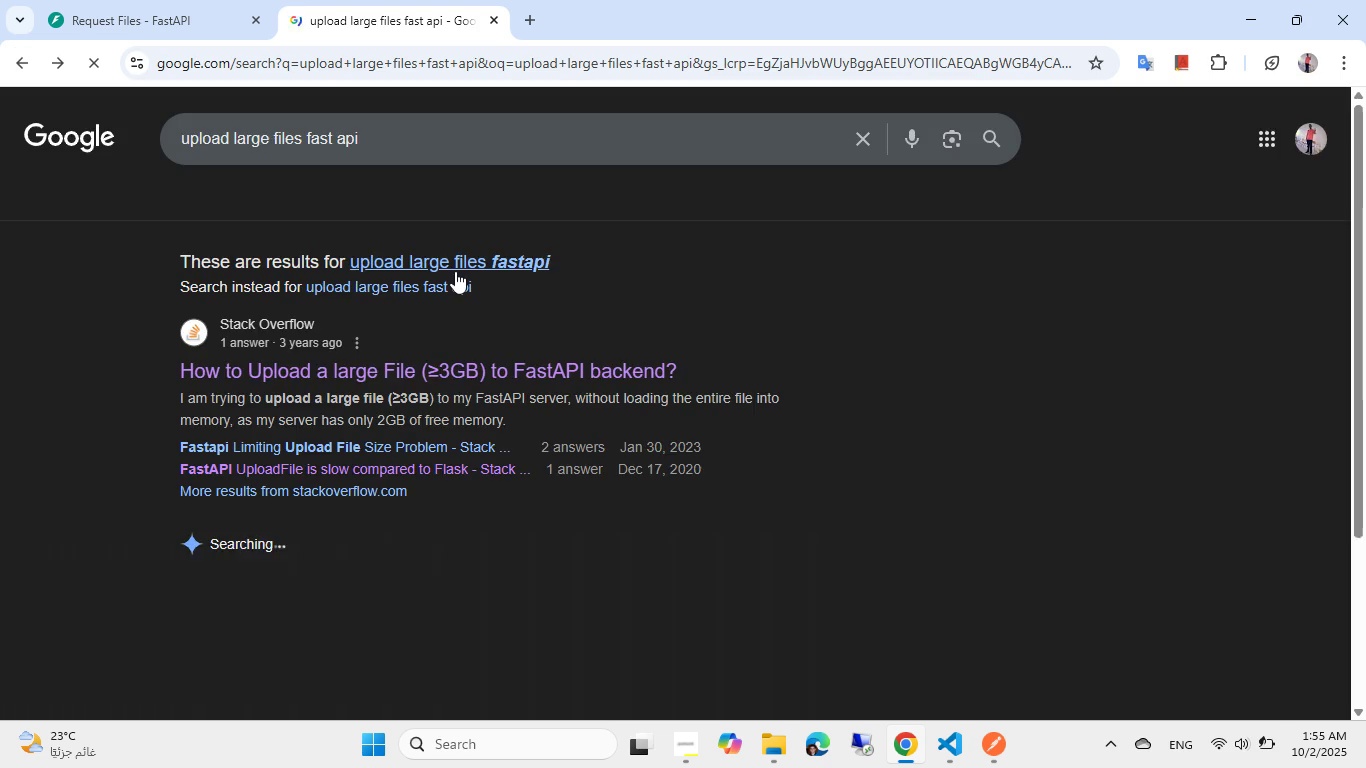 
scroll: coordinate [462, 271], scroll_direction: down, amount: 2.0
 